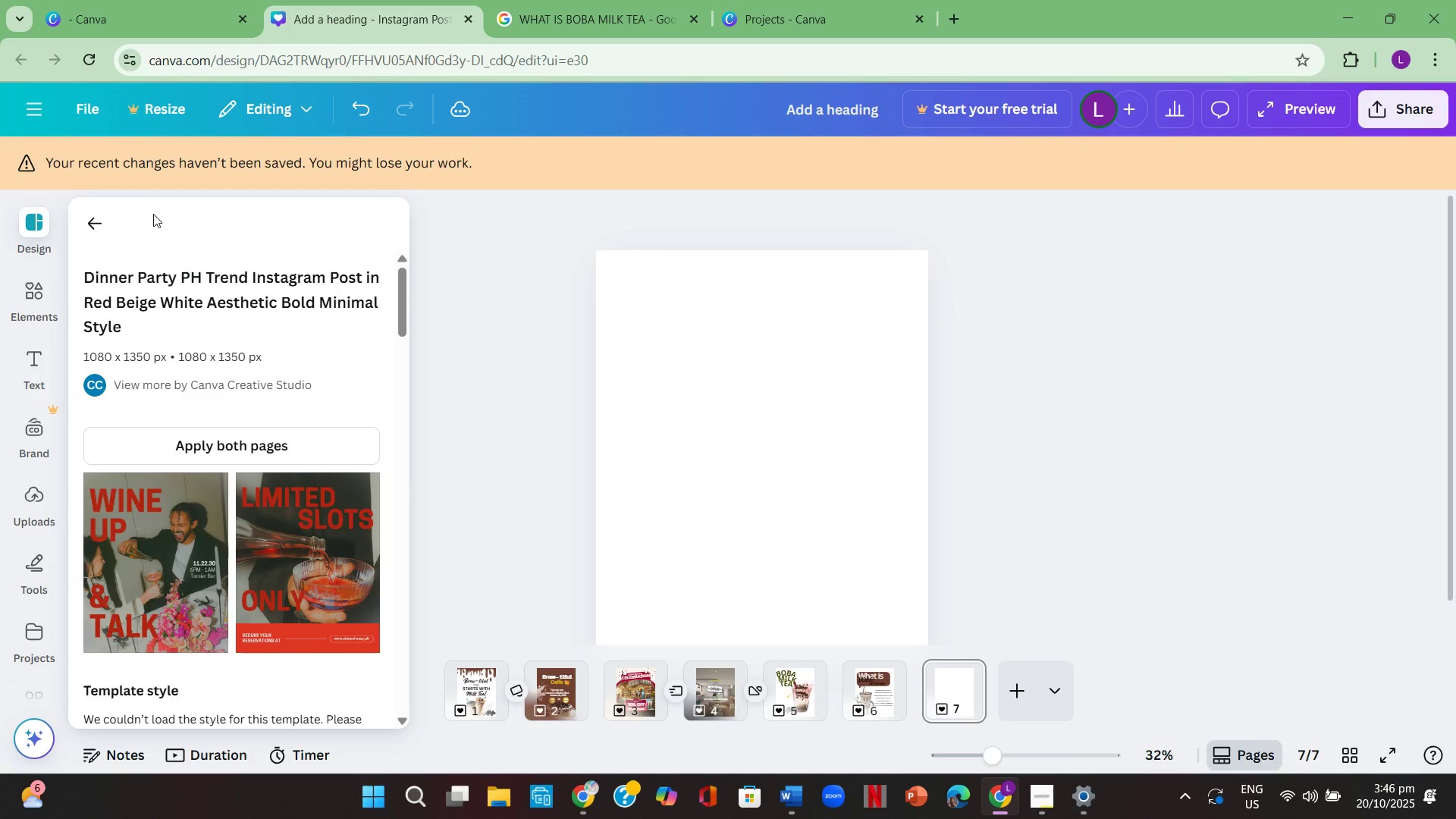 
left_click([100, 228])
 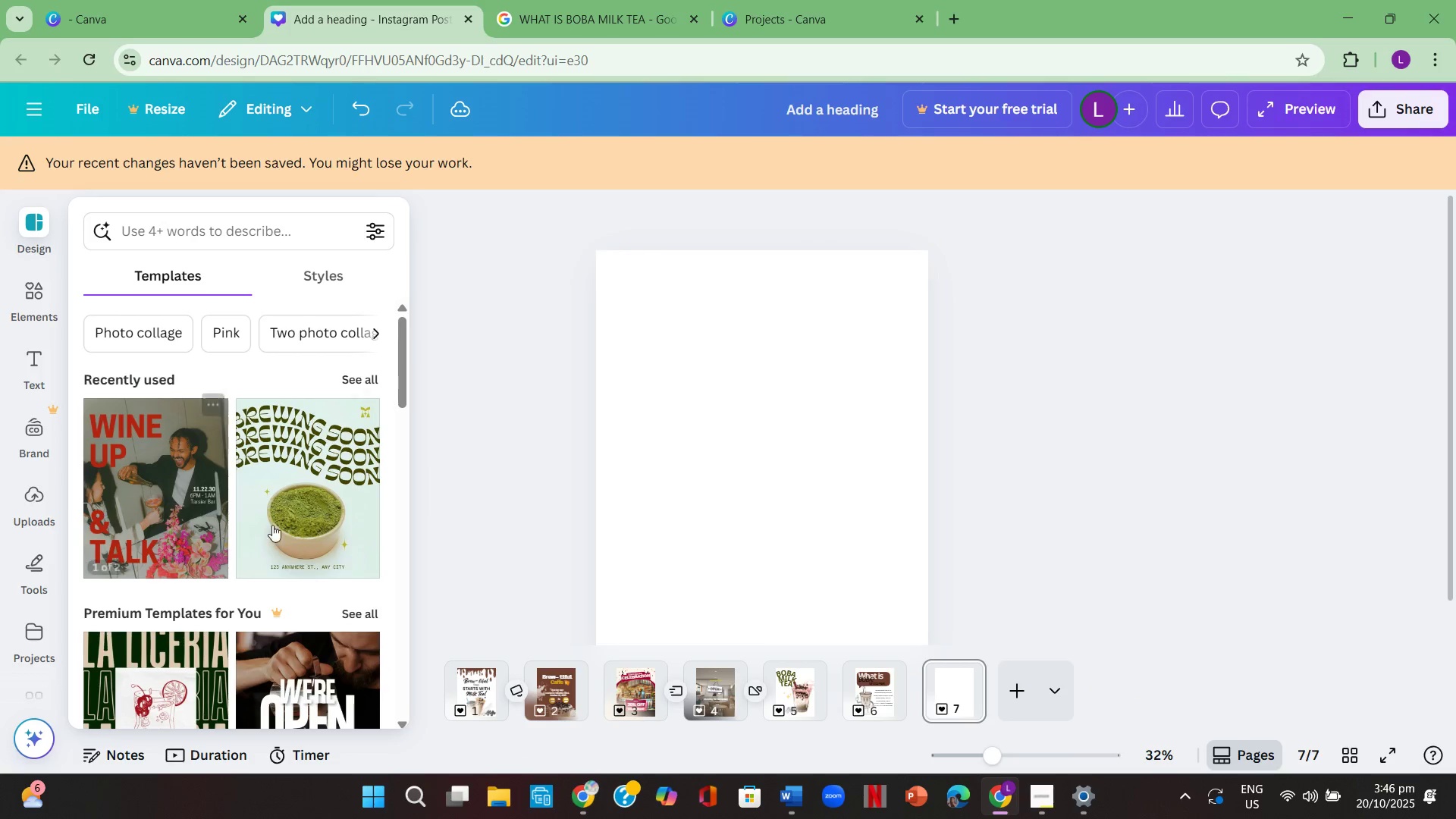 
scroll: coordinate [293, 563], scroll_direction: down, amount: 5.0
 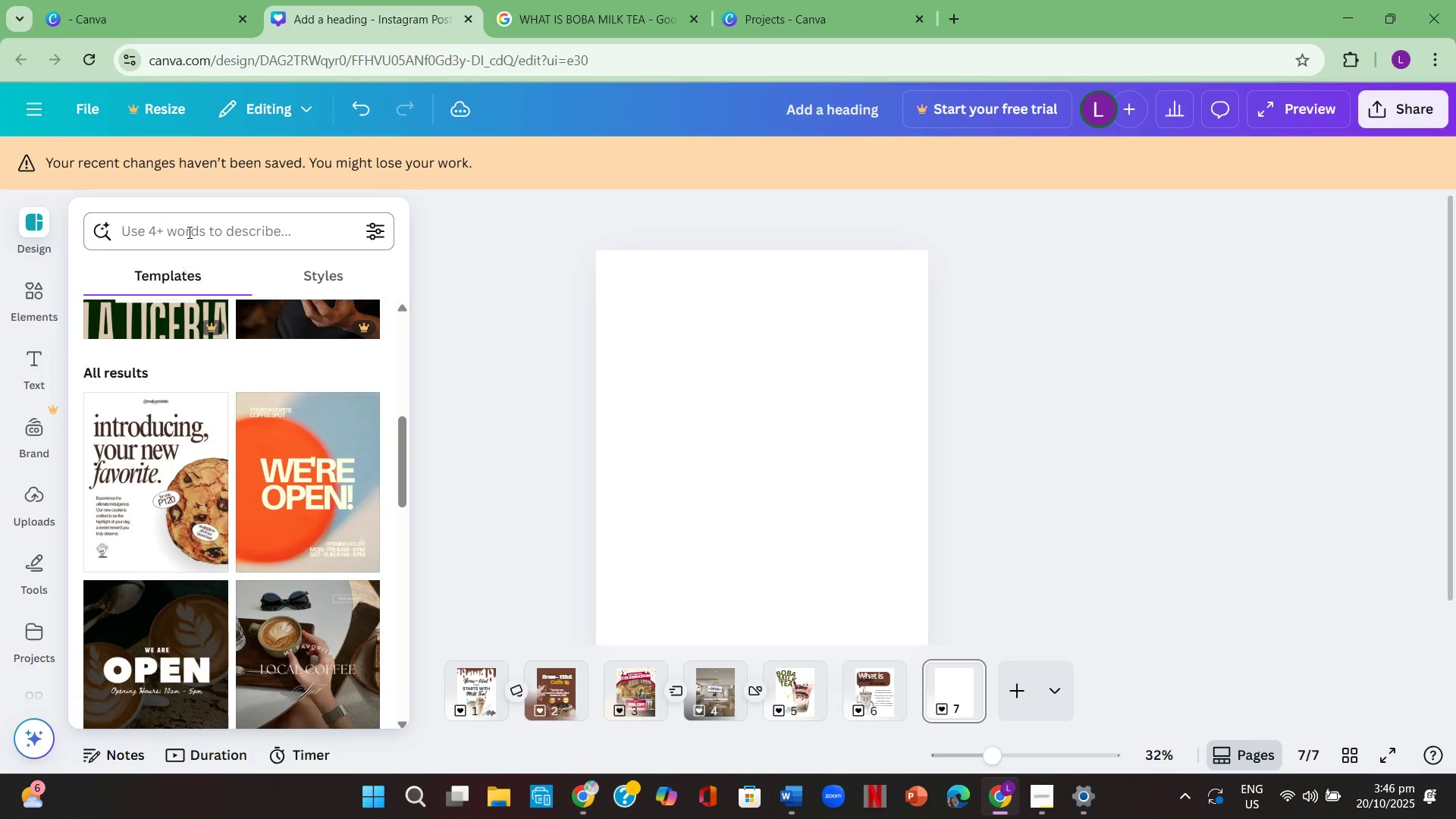 
left_click([188, 231])
 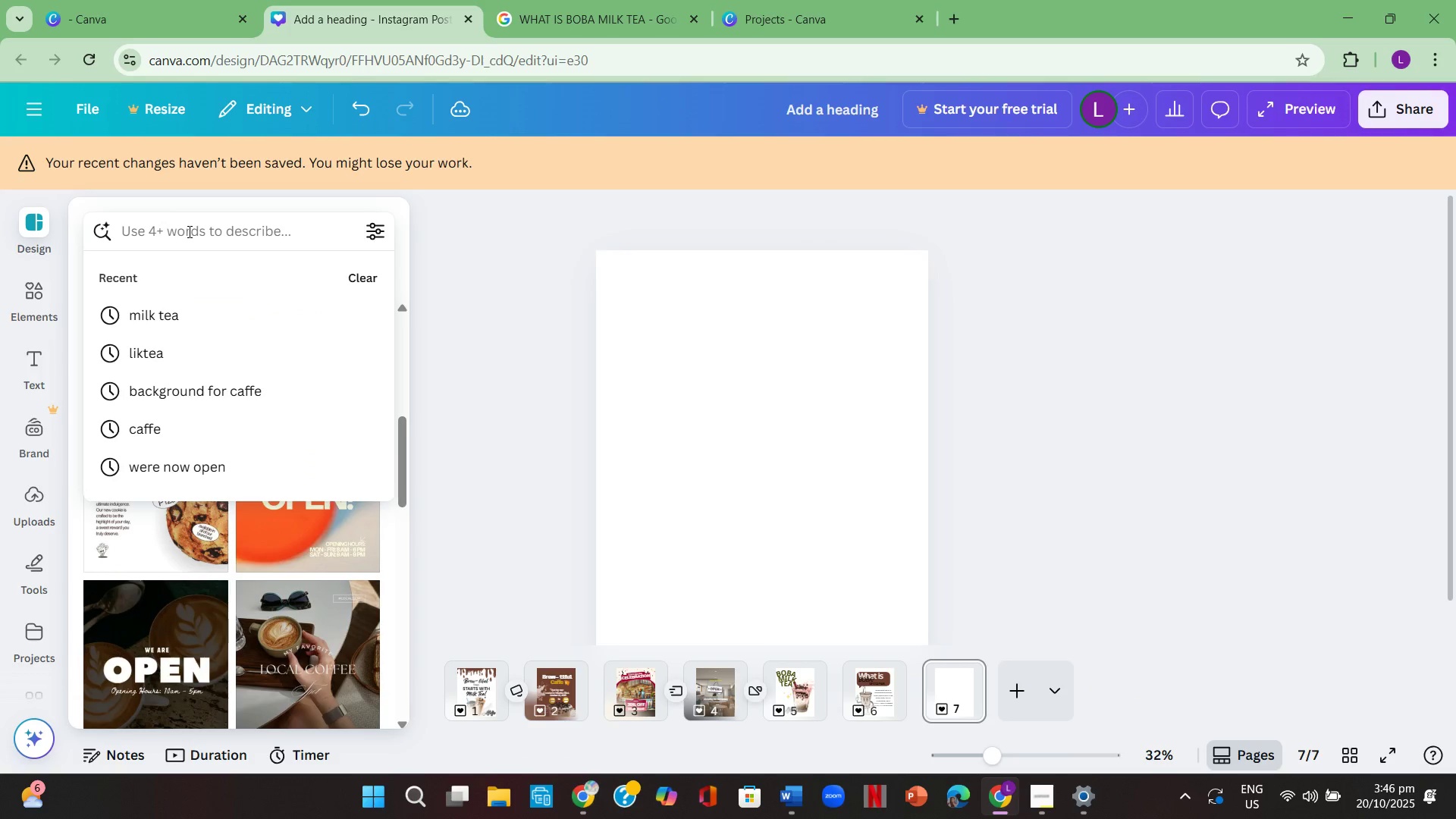 
type(NEW FK)
key(Backspace)
type(LAVOUR )
 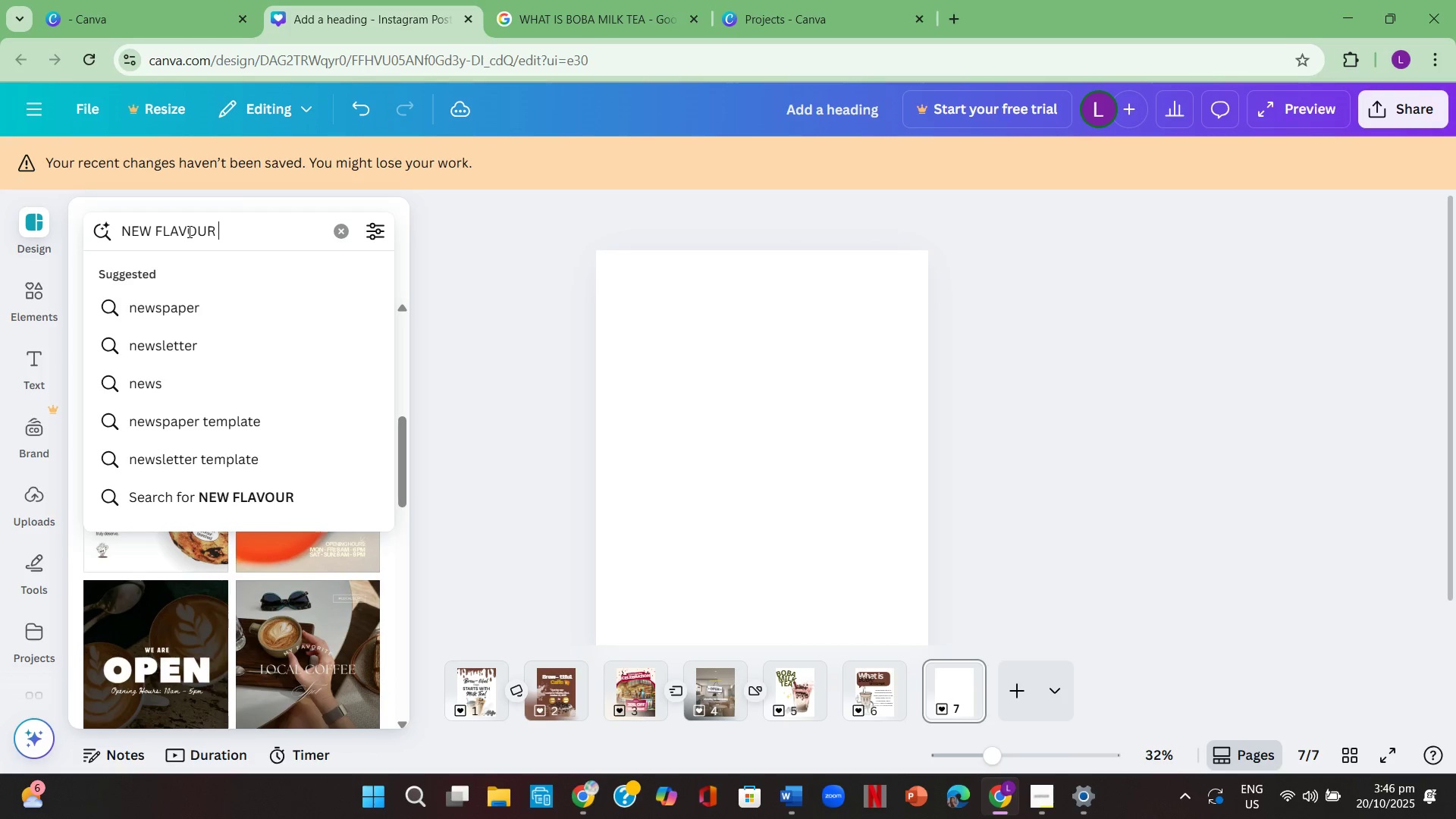 
key(Enter)
 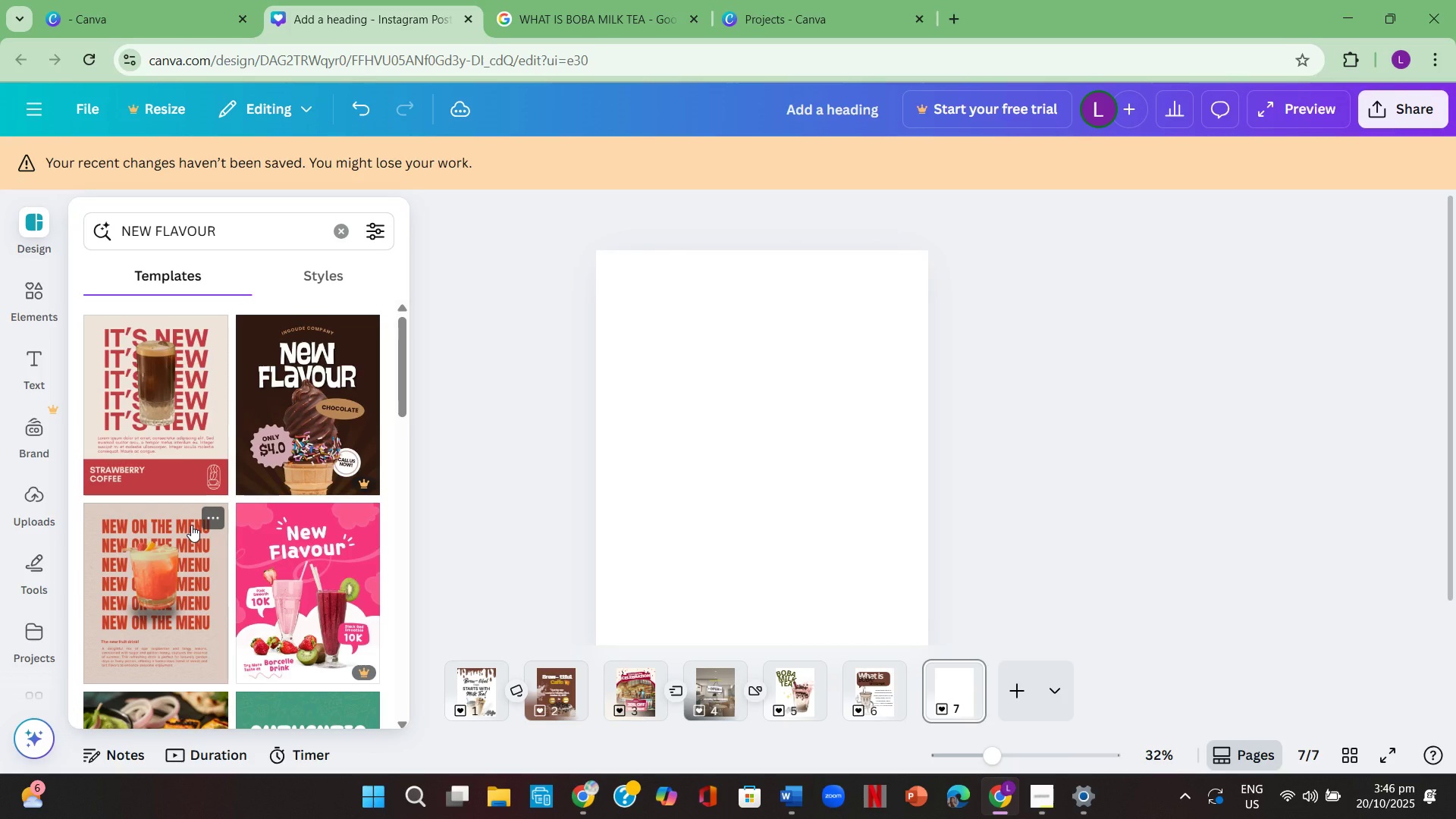 
scroll: coordinate [198, 479], scroll_direction: down, amount: 13.0
 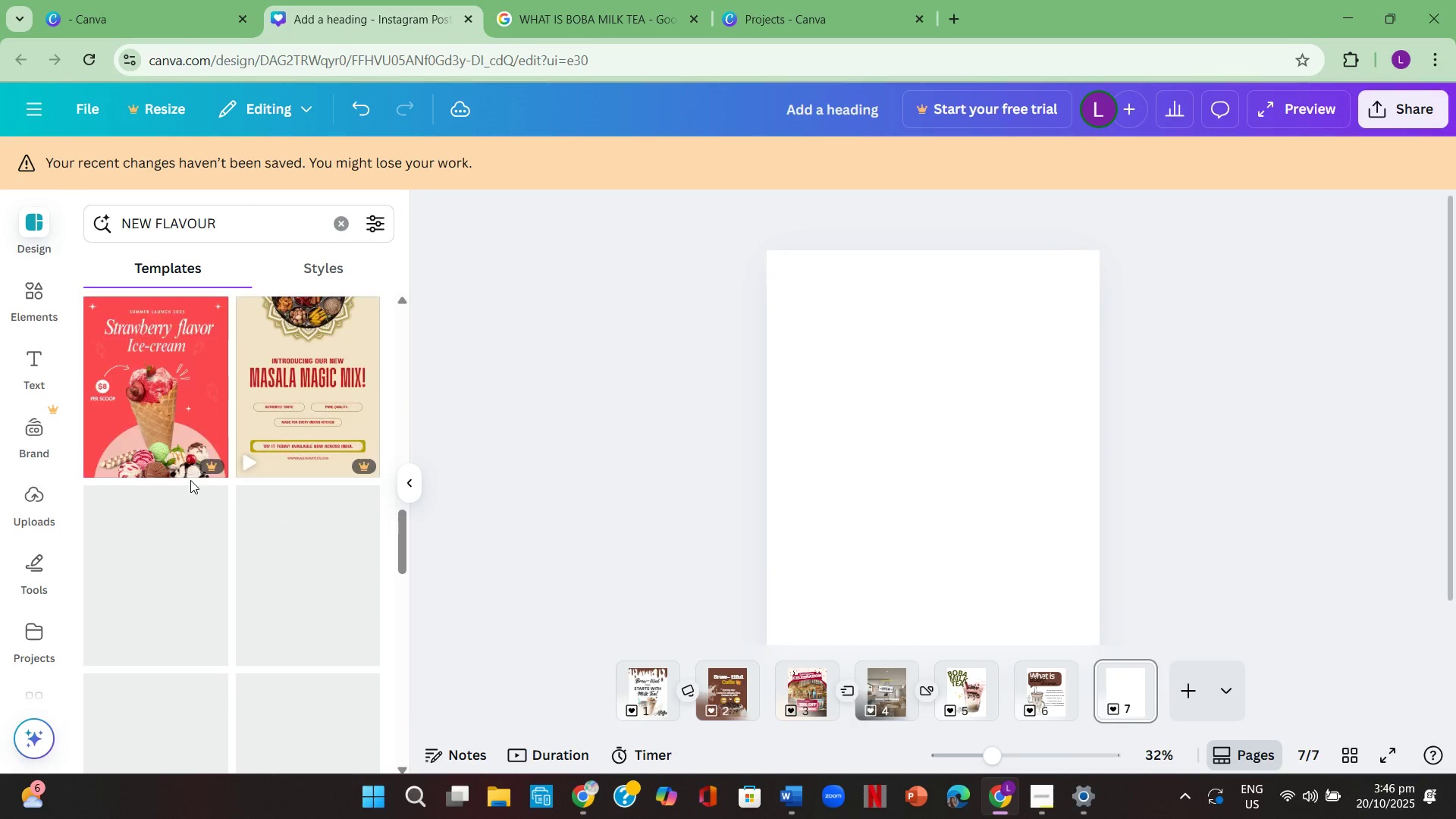 
scroll: coordinate [190, 480], scroll_direction: up, amount: 1.0
 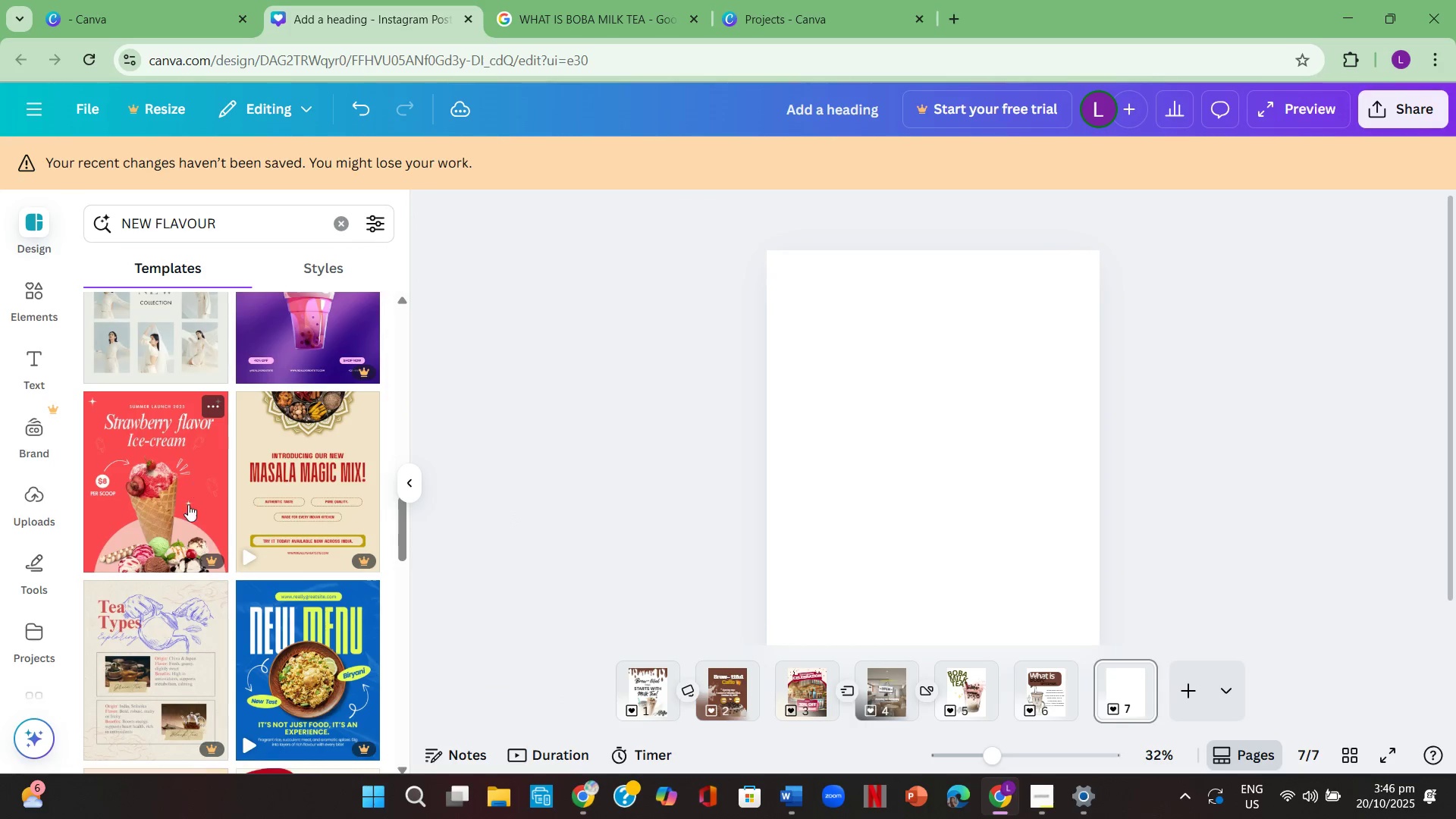 
scroll: coordinate [181, 501], scroll_direction: down, amount: 12.0
 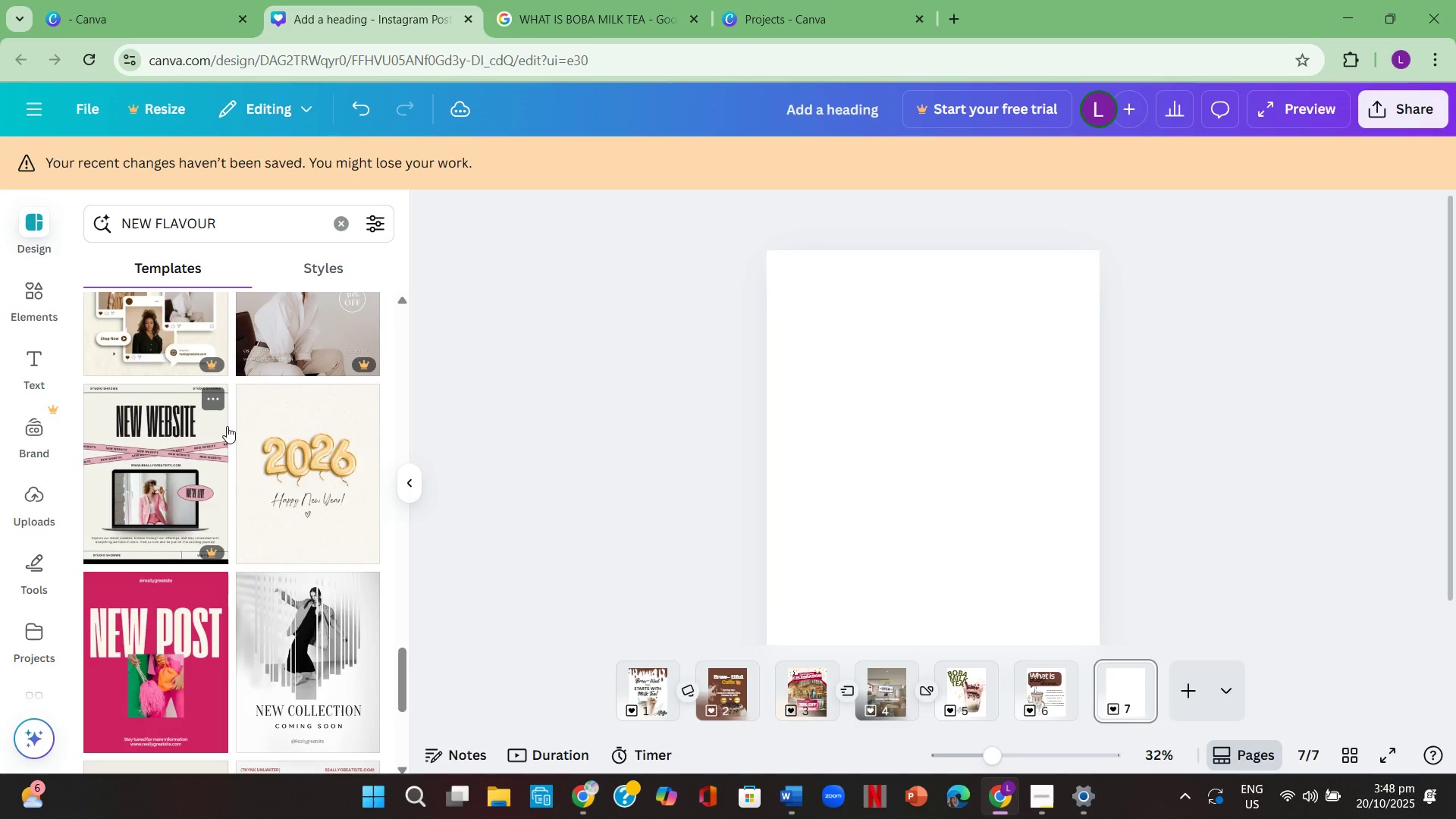 
wait(91.93)
 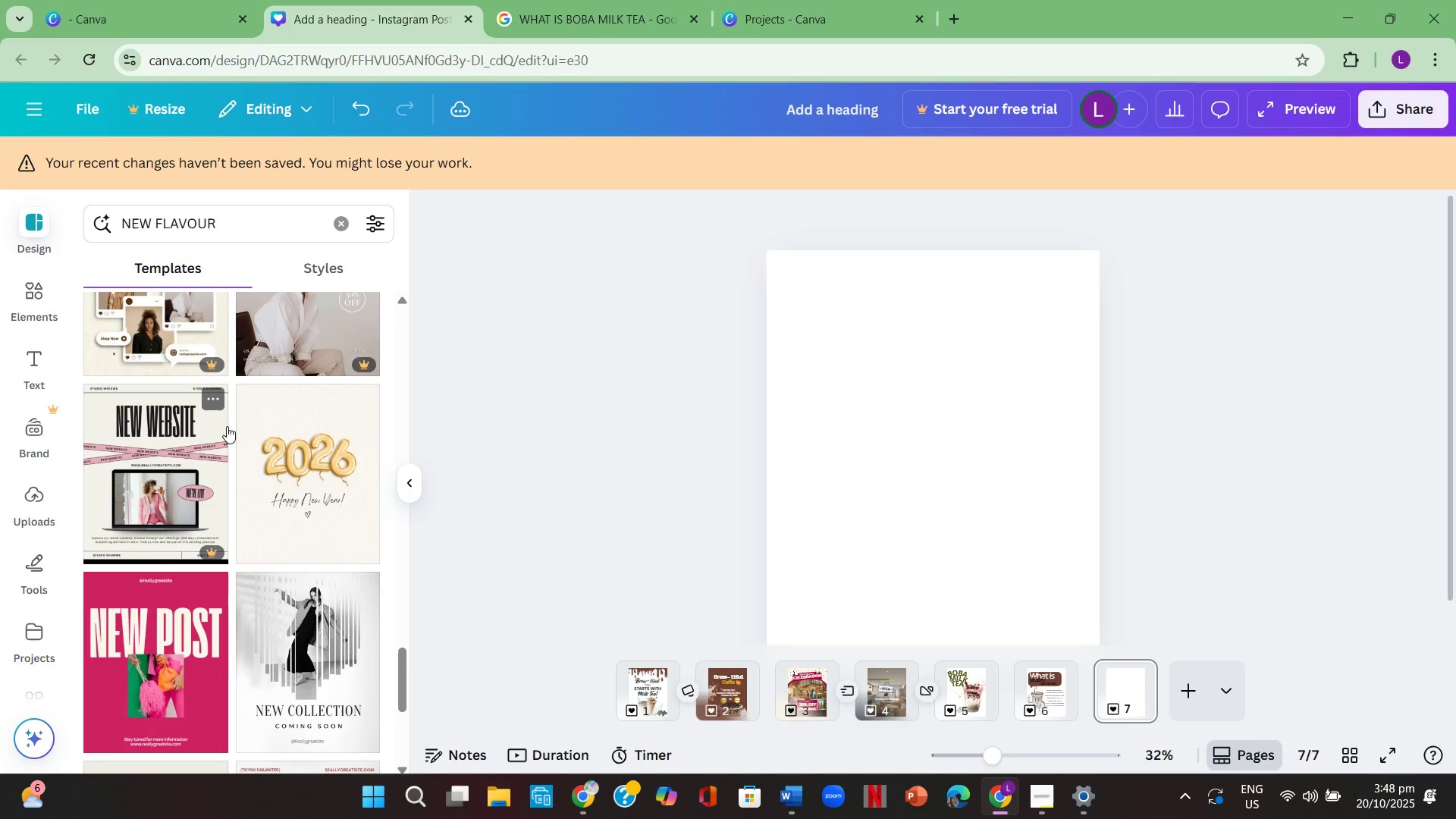 
left_click([673, 419])
 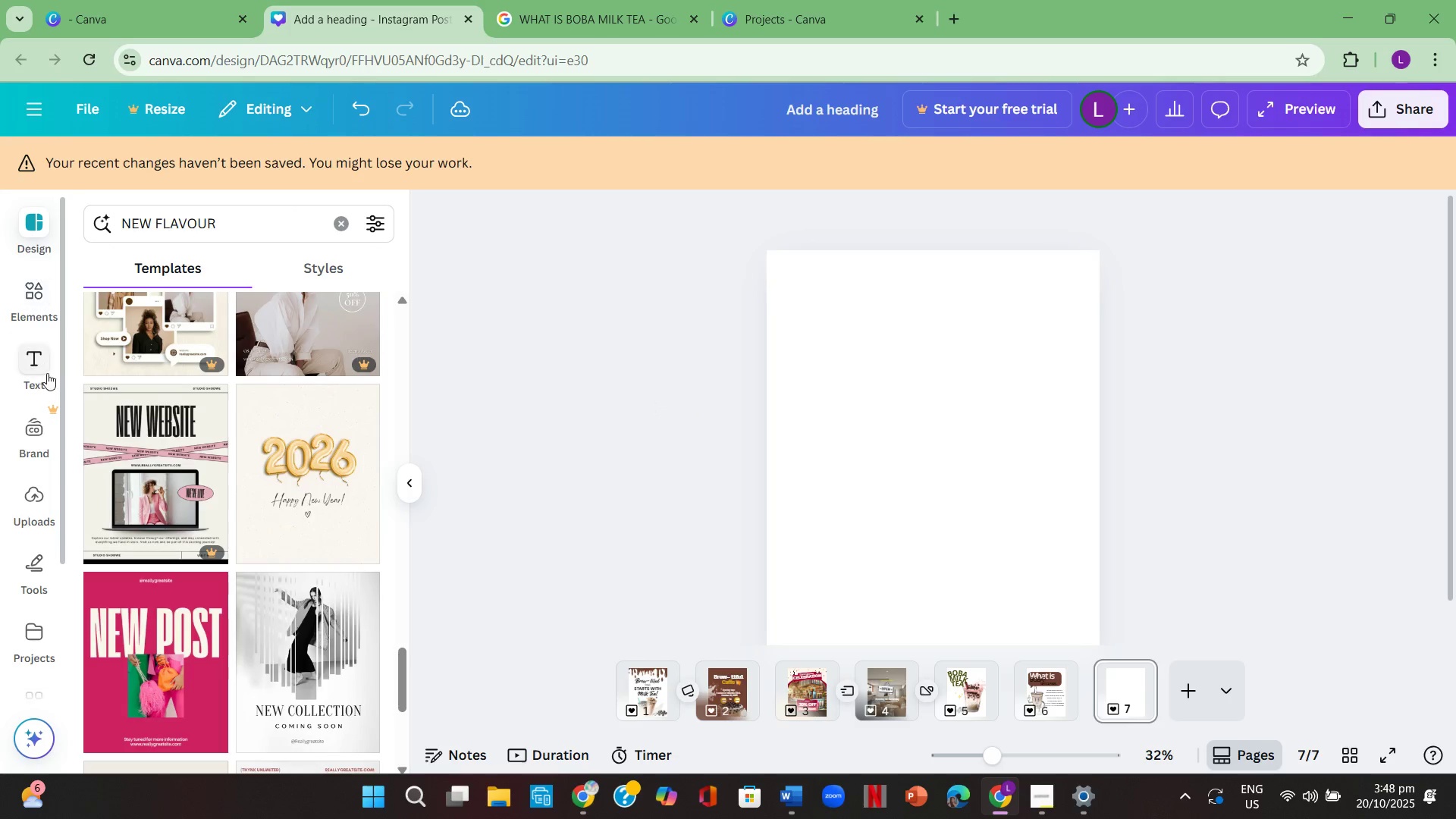 
scroll: coordinate [267, 507], scroll_direction: down, amount: 8.0
 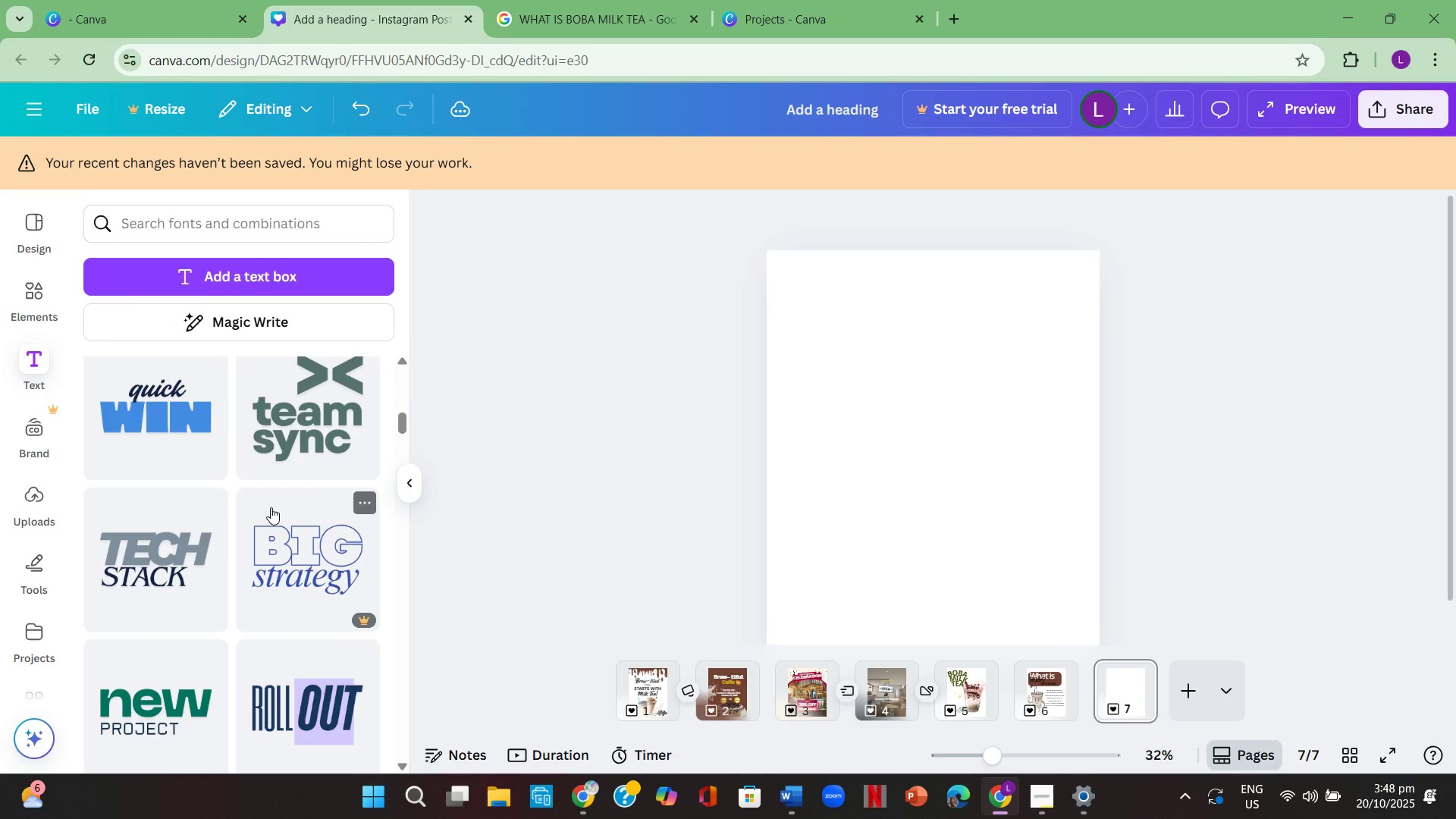 
scroll: coordinate [271, 507], scroll_direction: up, amount: 1.0
 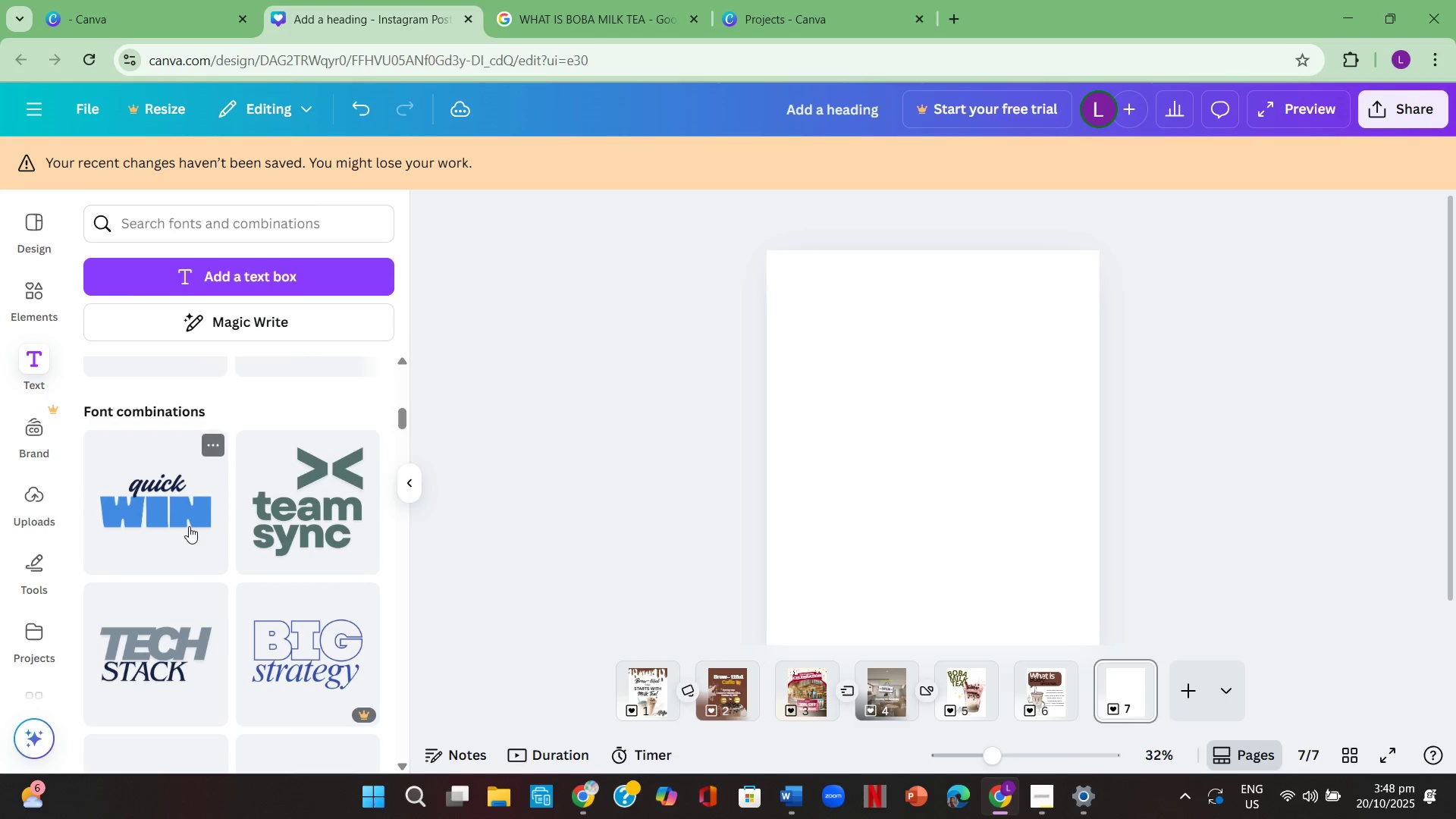 
left_click([189, 526])
 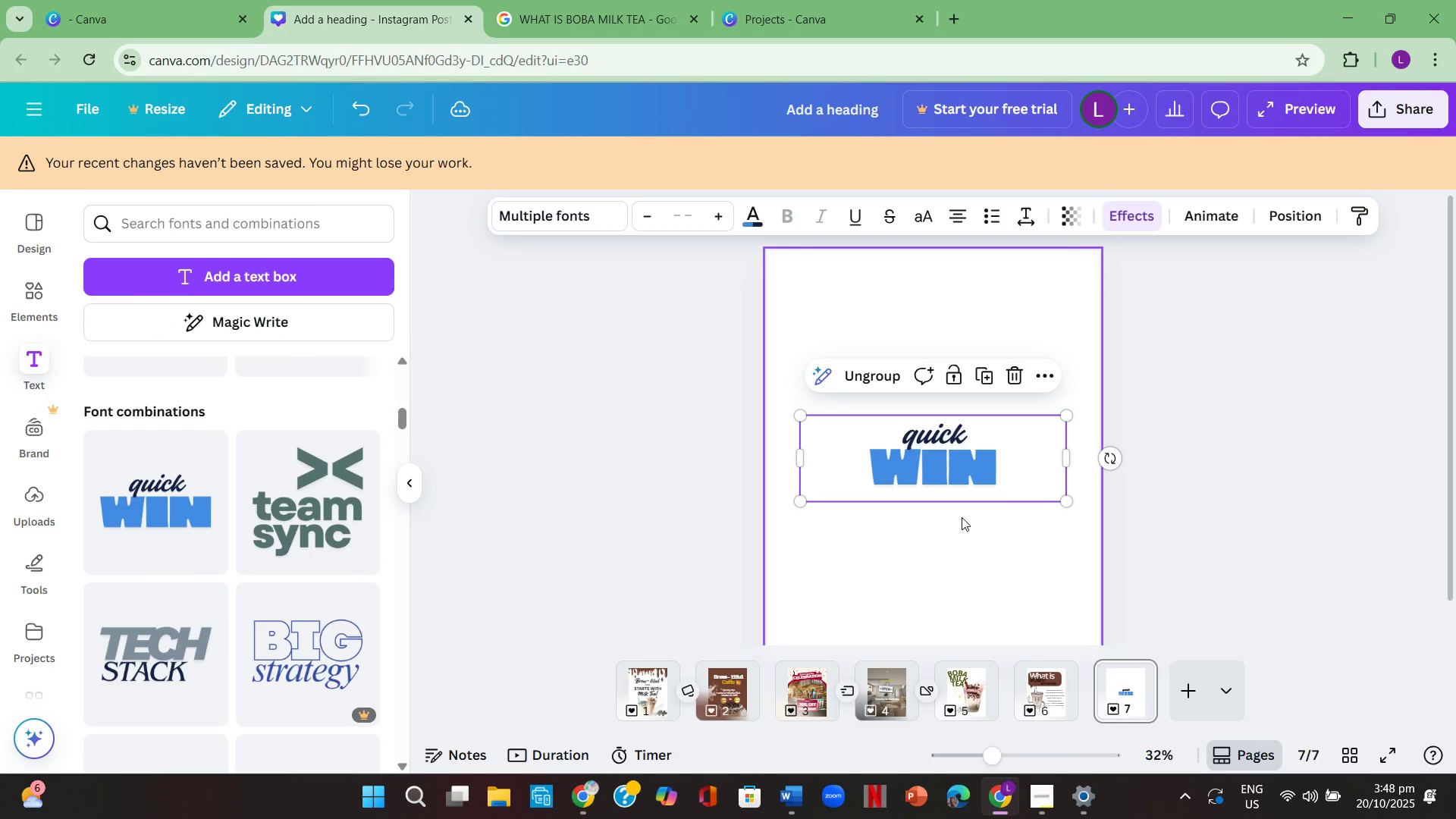 
left_click([1158, 486])
 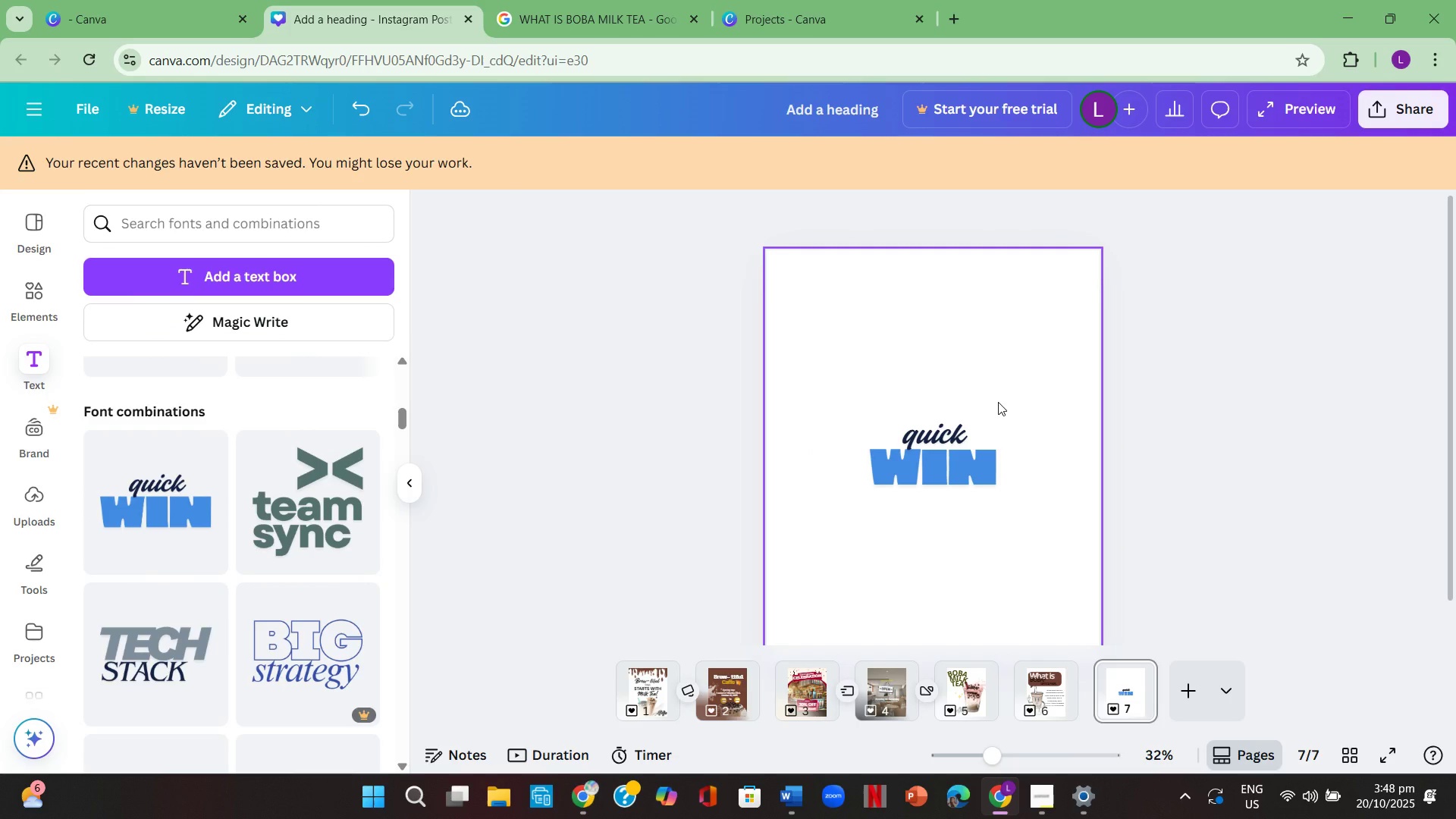 
wait(10.63)
 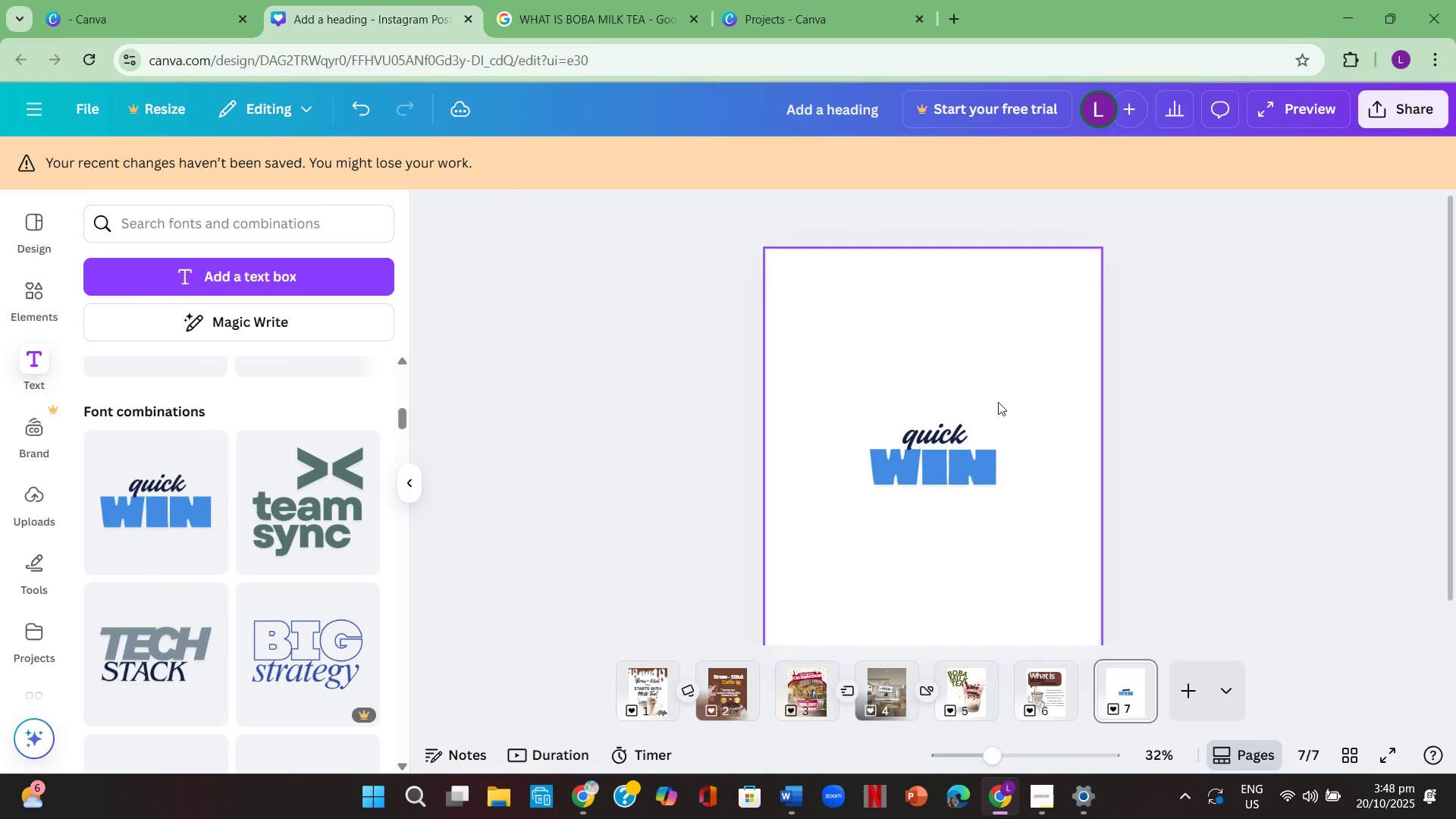 
double_click([963, 437])
 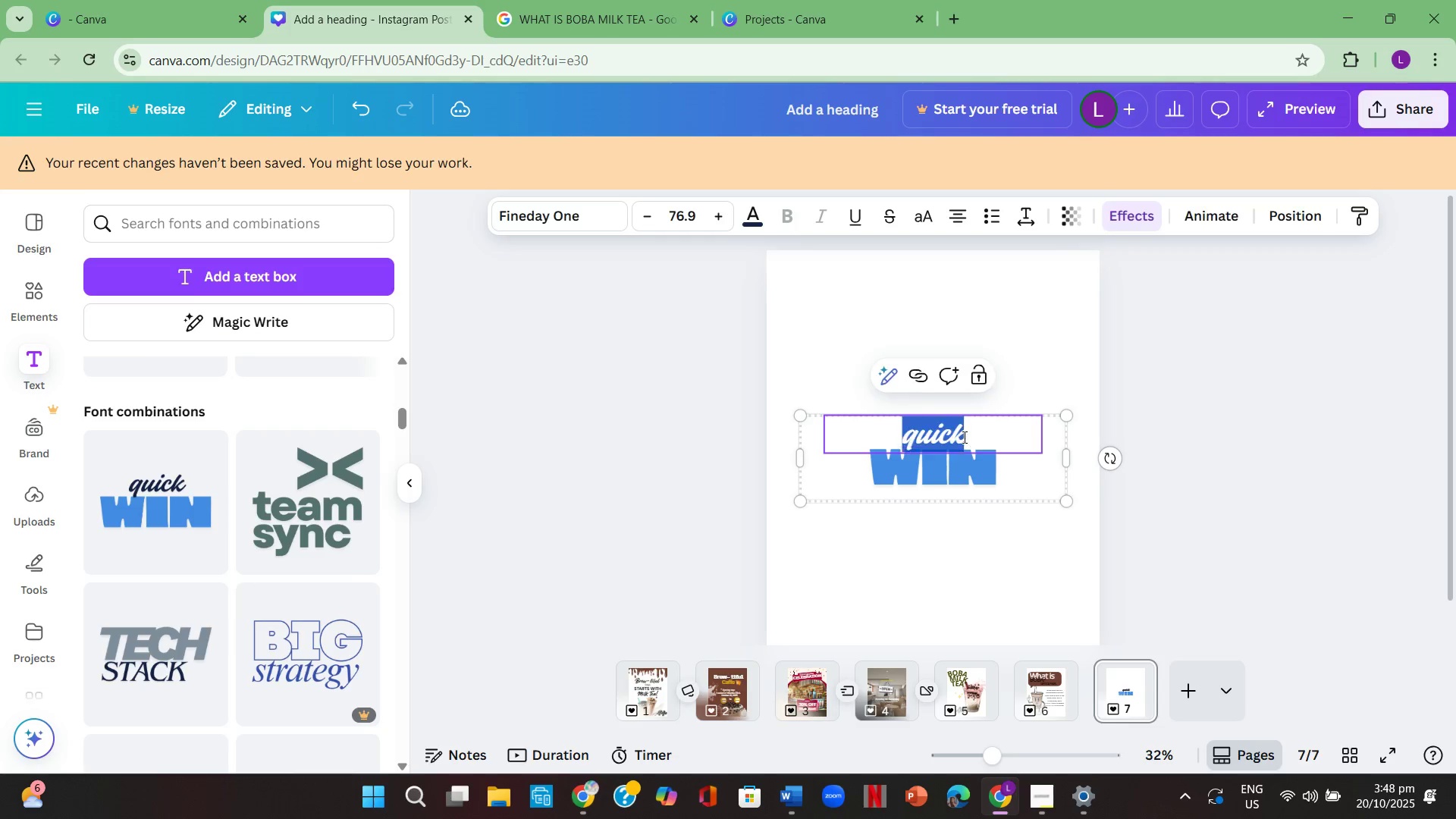 
triple_click([963, 437])
 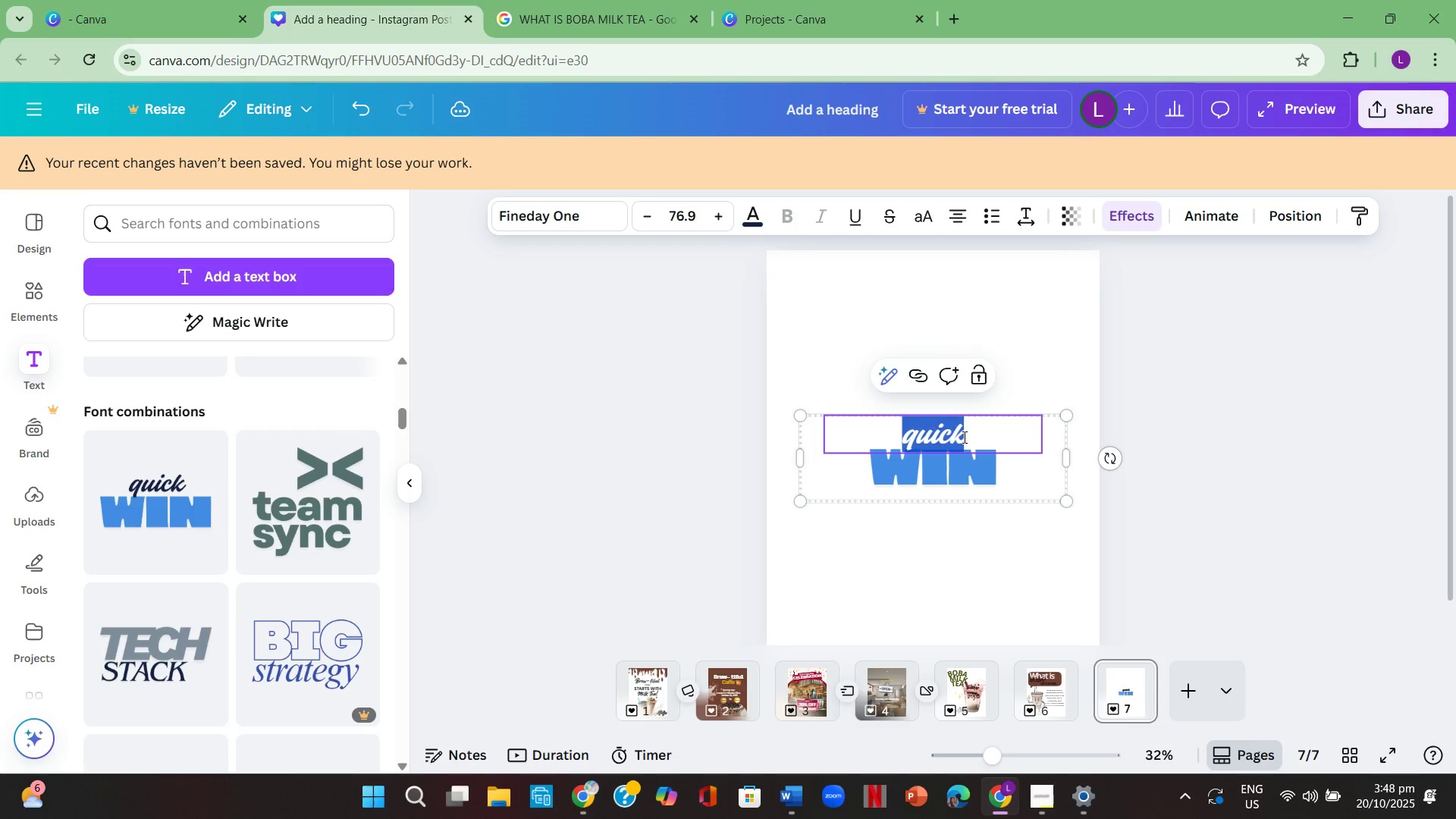 
key(Backspace)
type(New )
key(Backspace)
key(Backspace)
key(Backspace)
key(Backspace)
 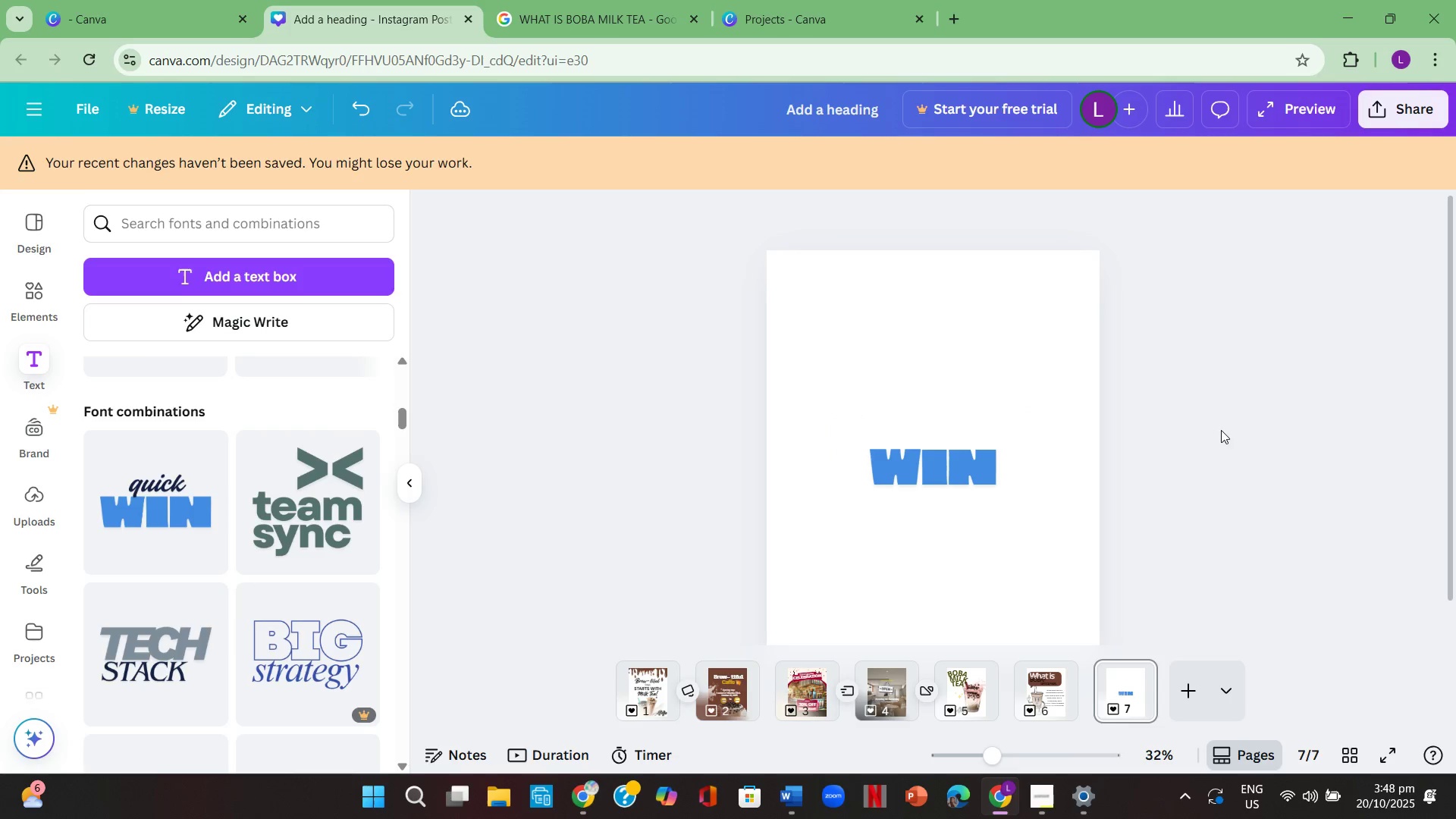 
left_click([993, 472])
 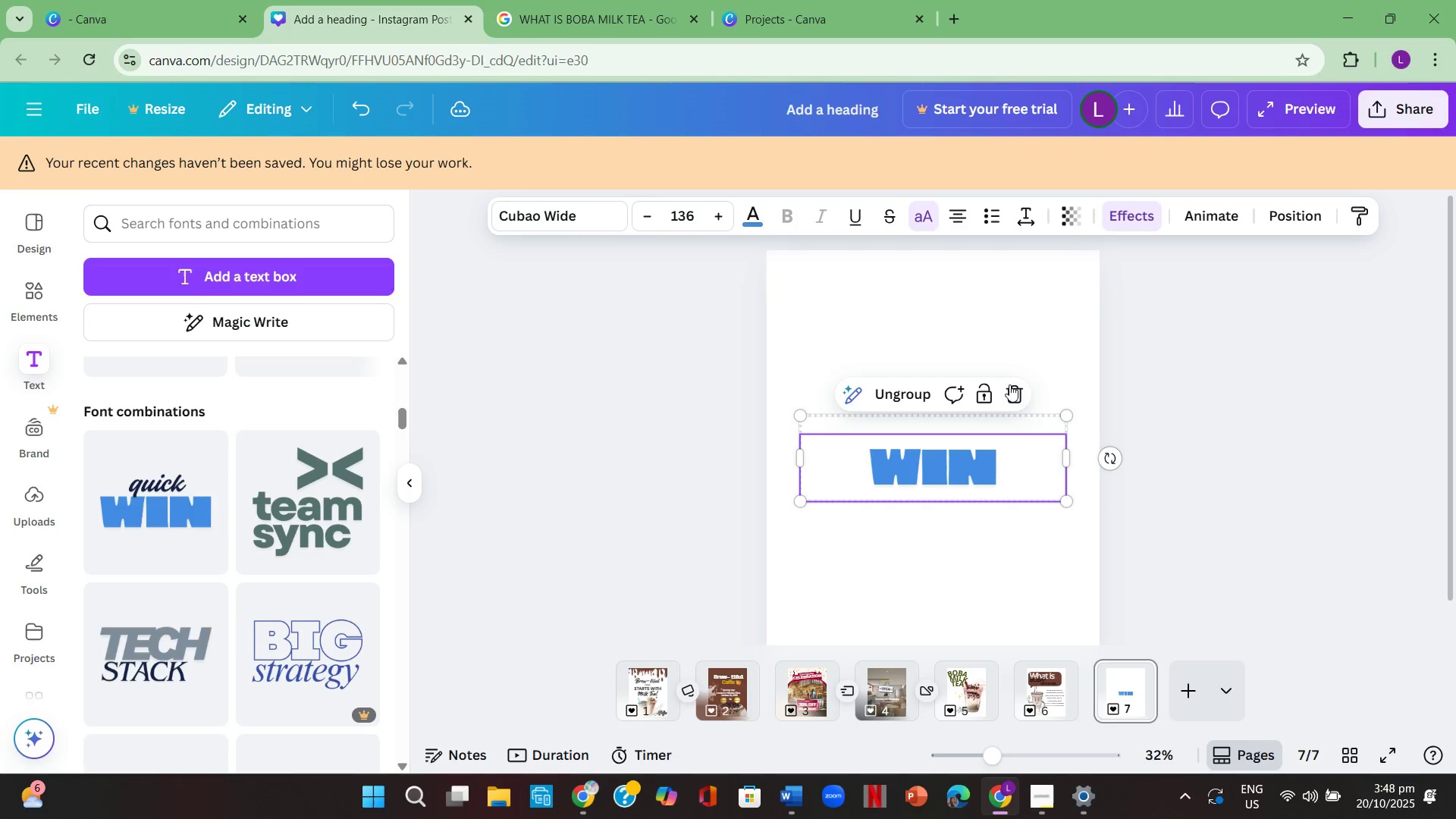 
left_click([1011, 384])
 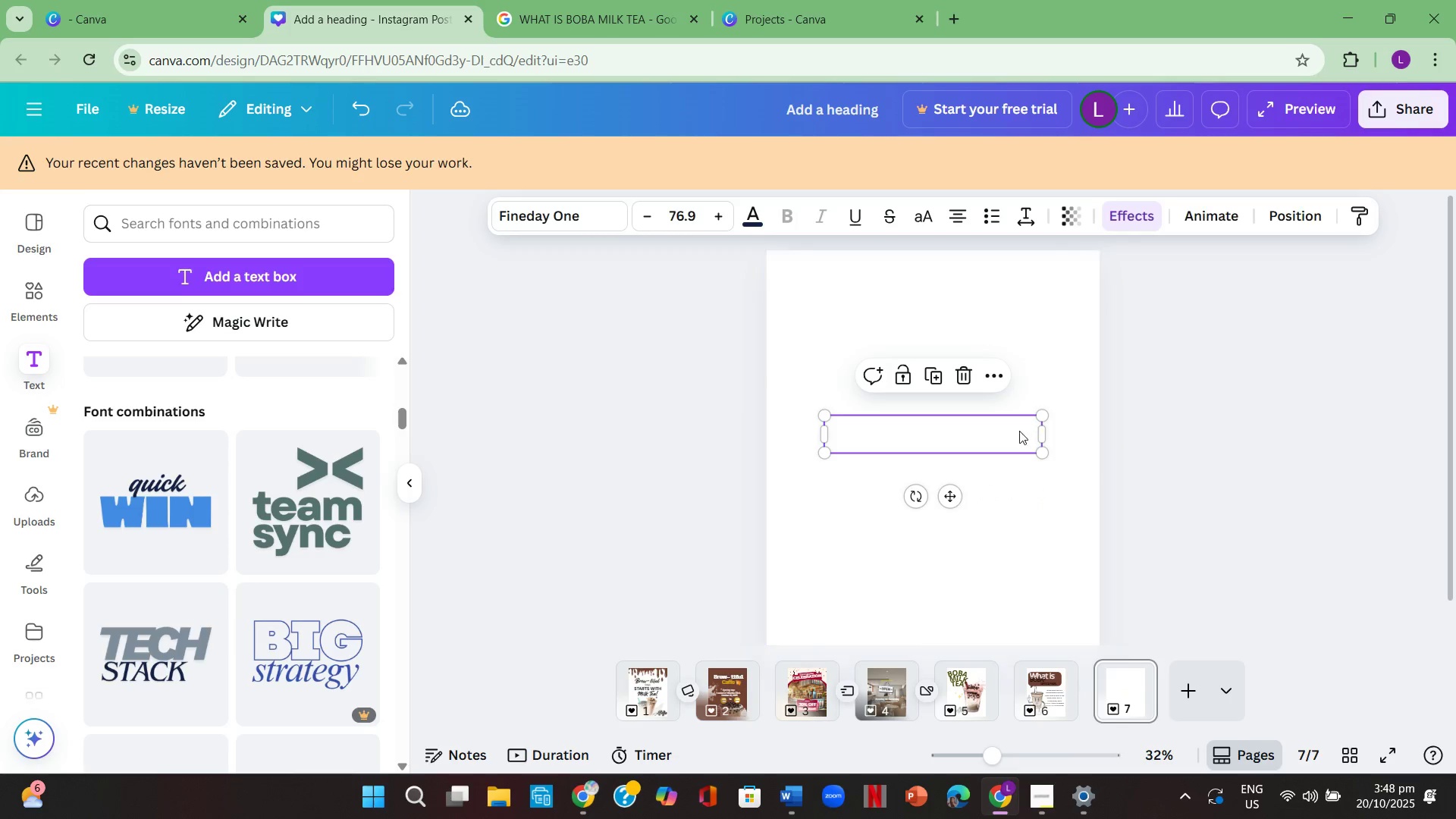 
left_click([1003, 435])
 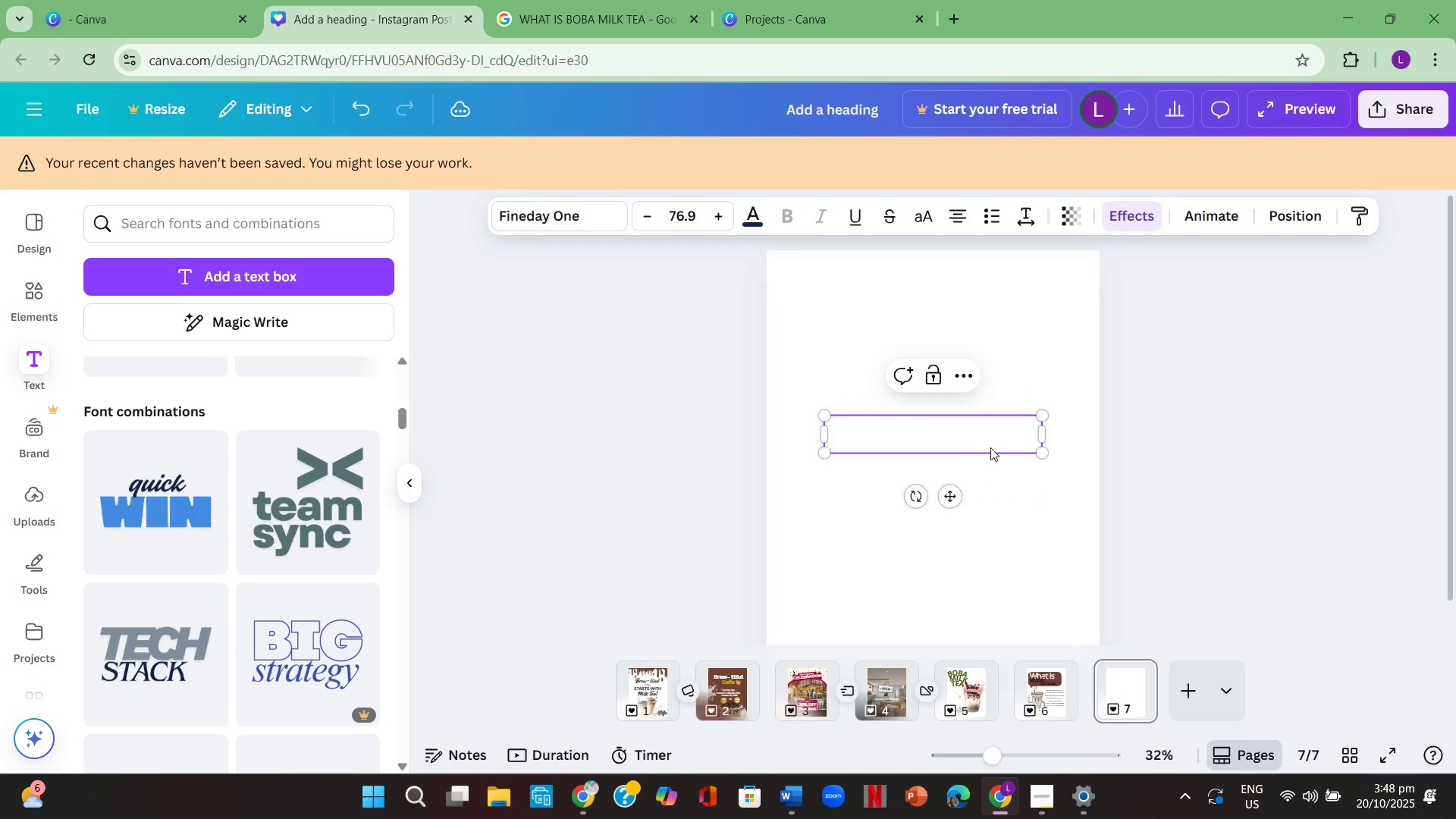 
double_click([1236, 490])
 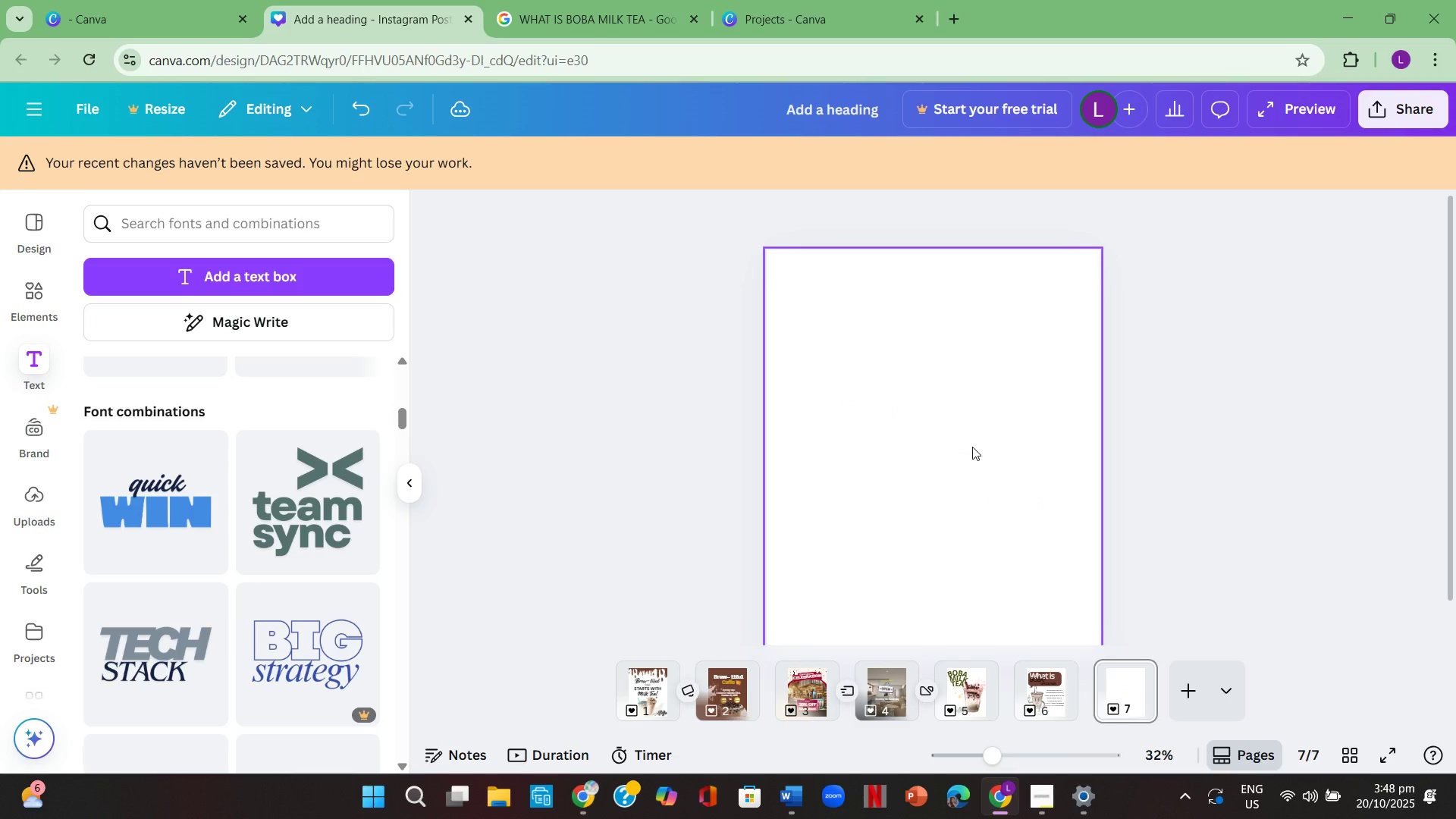 
left_click([972, 447])
 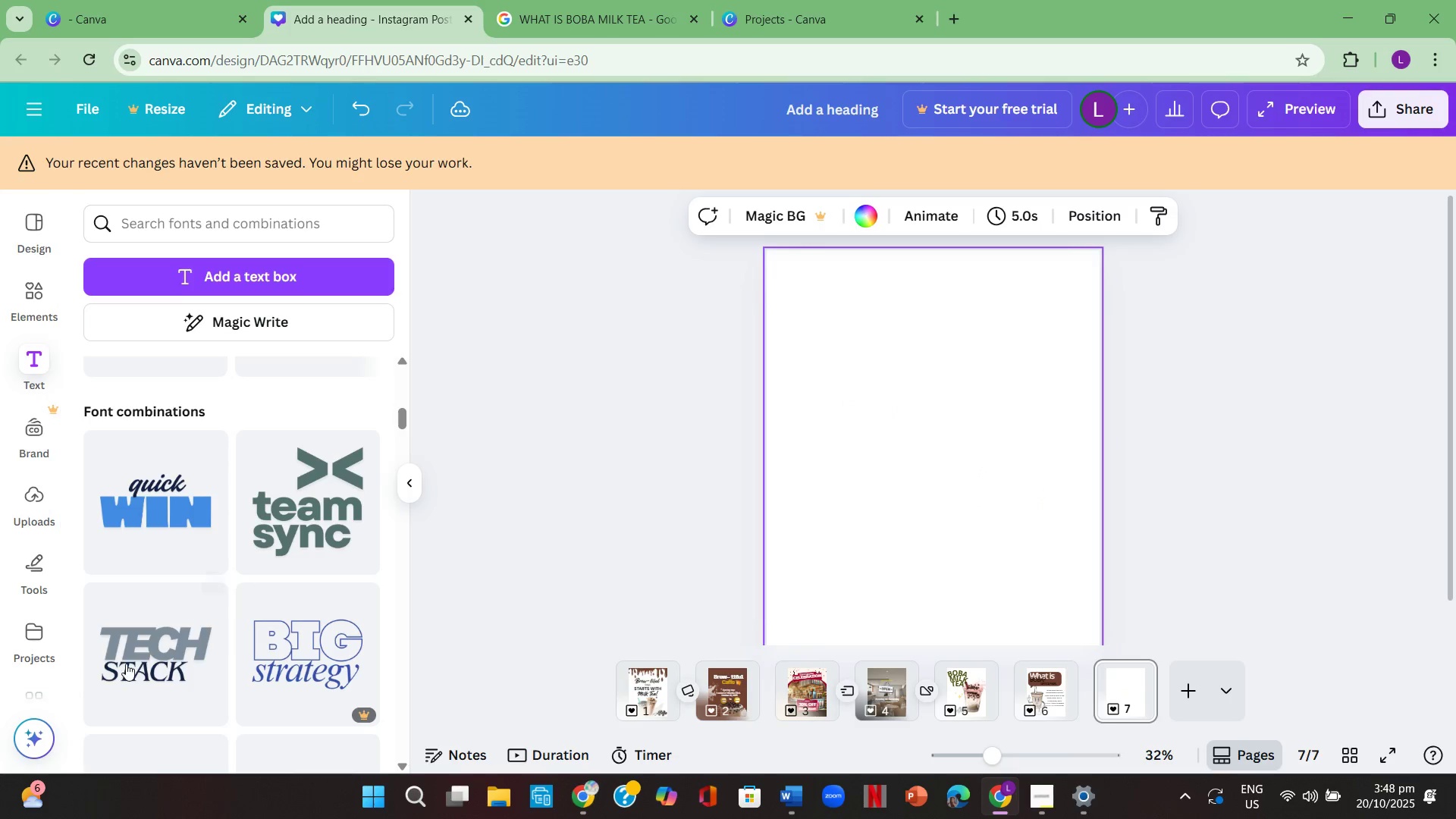 
left_click([188, 628])
 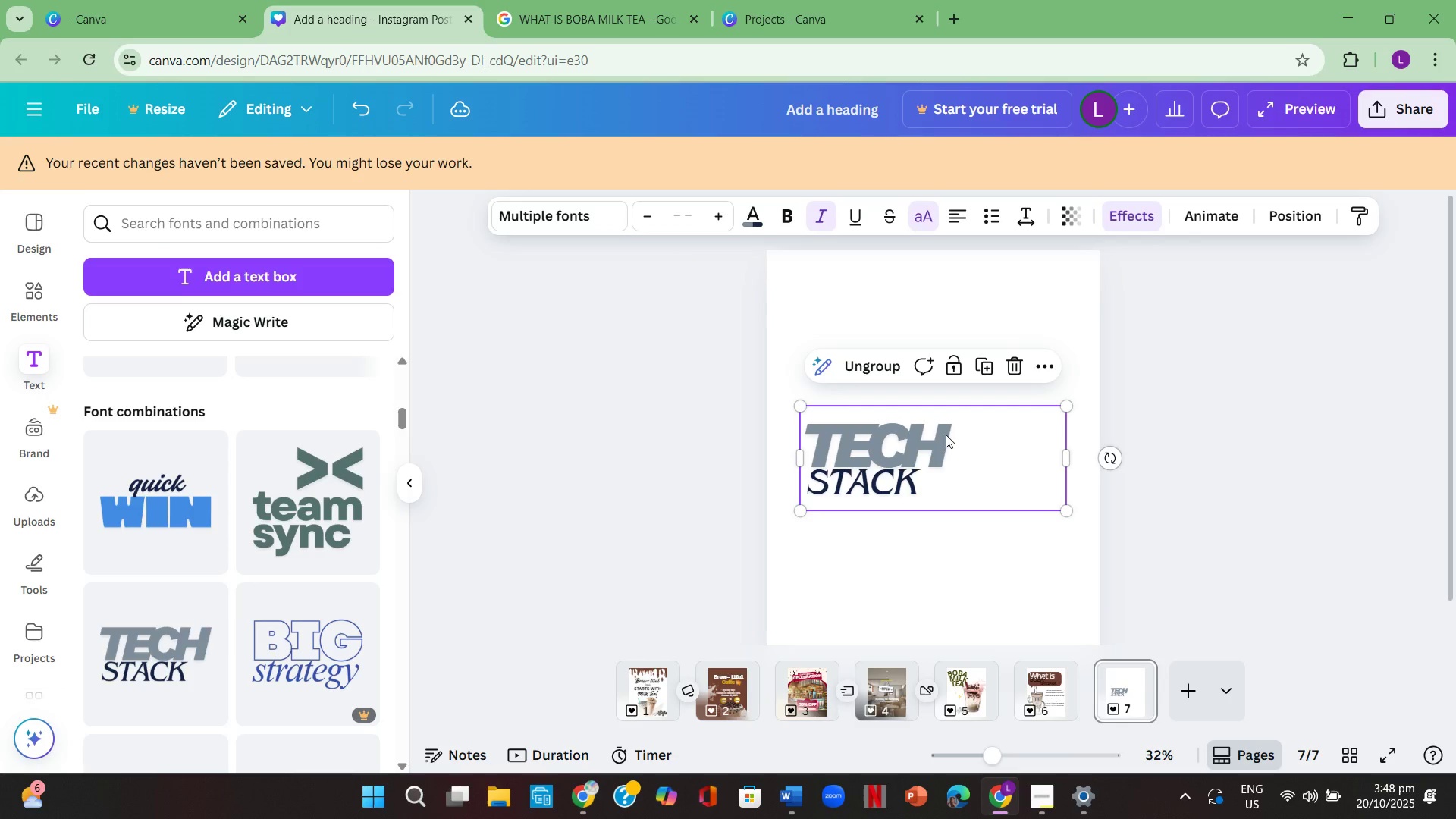 
double_click([933, 441])
 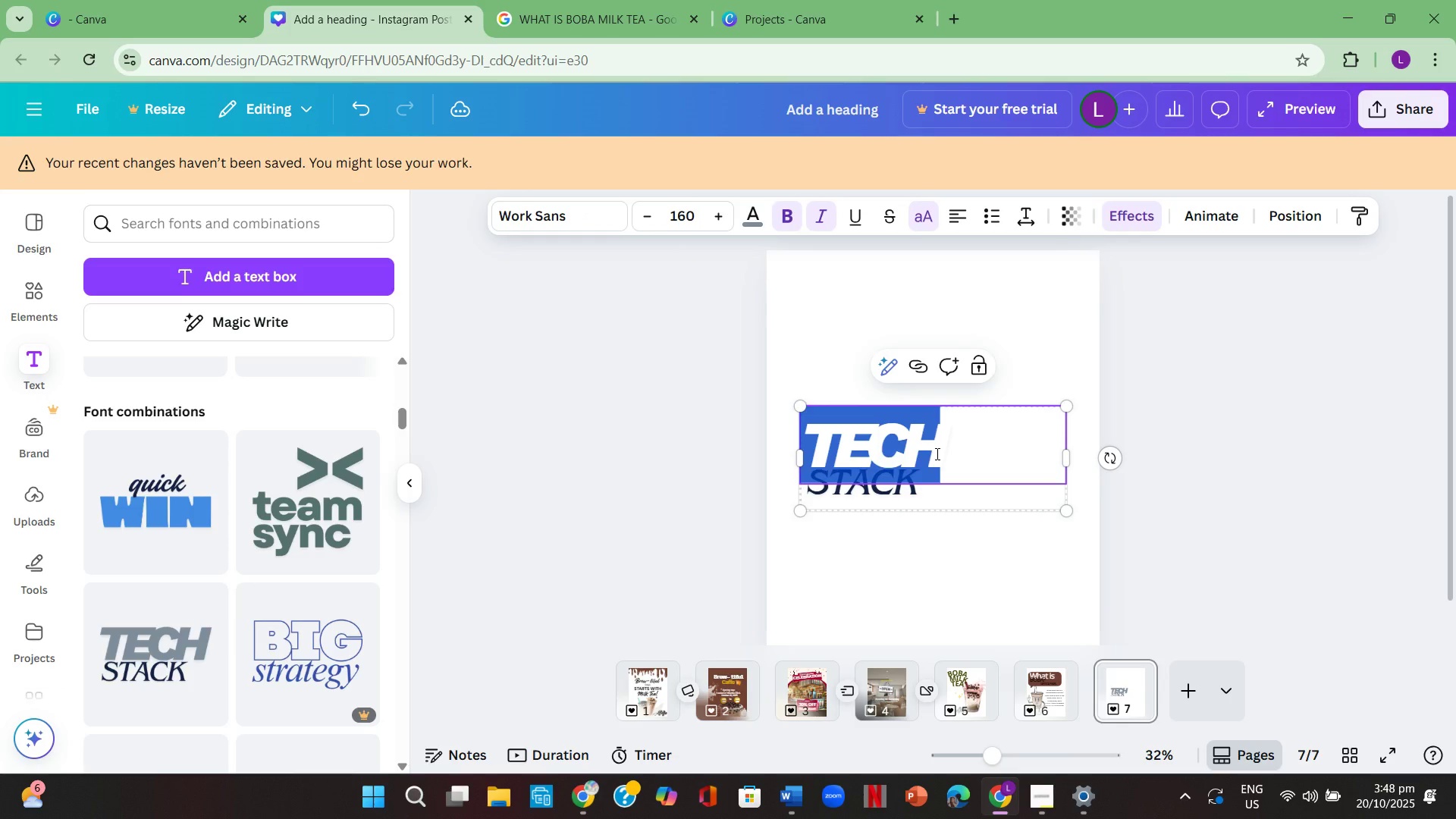 
key(Backspace)
type(new)
 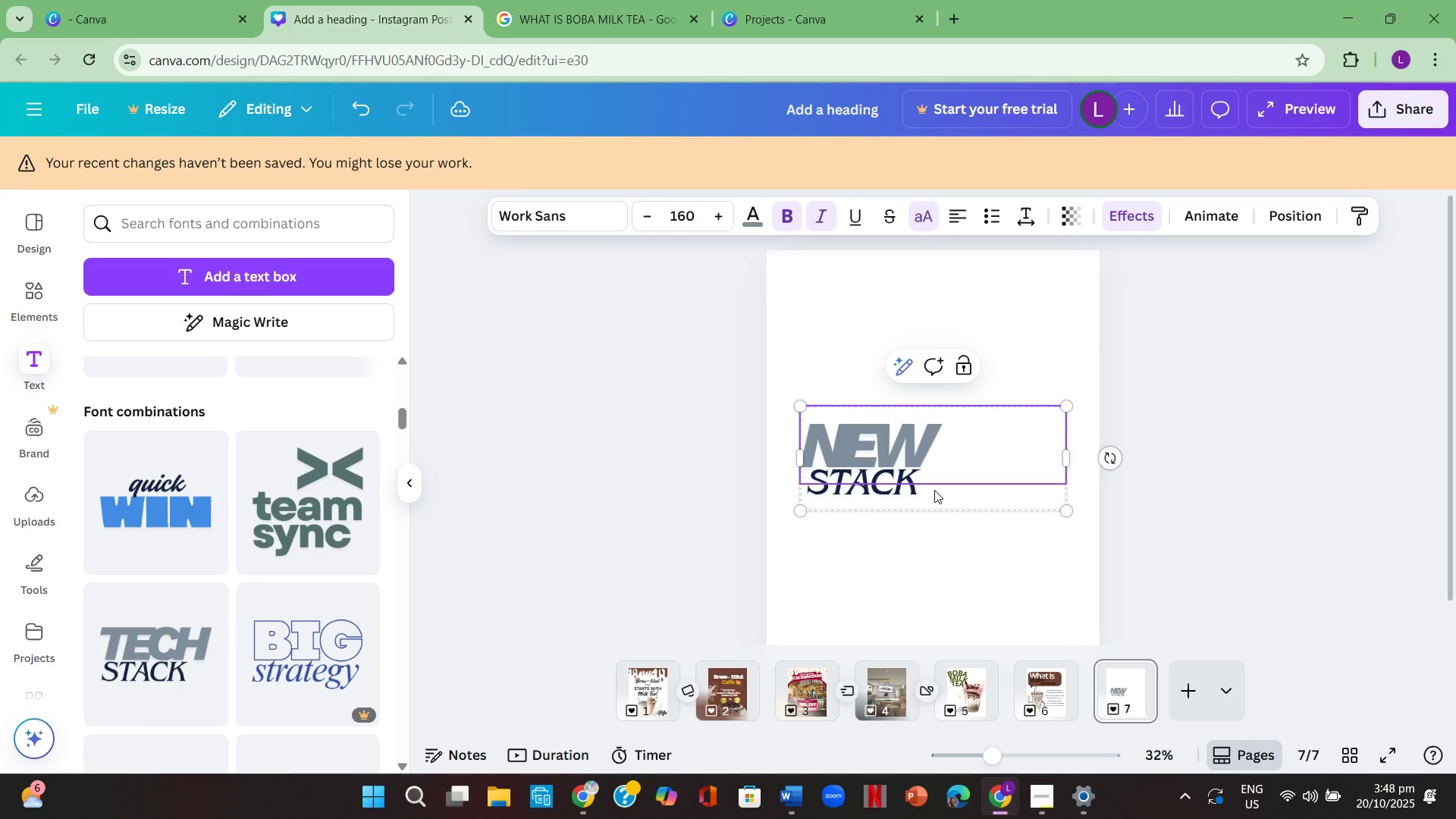 
double_click([934, 490])
 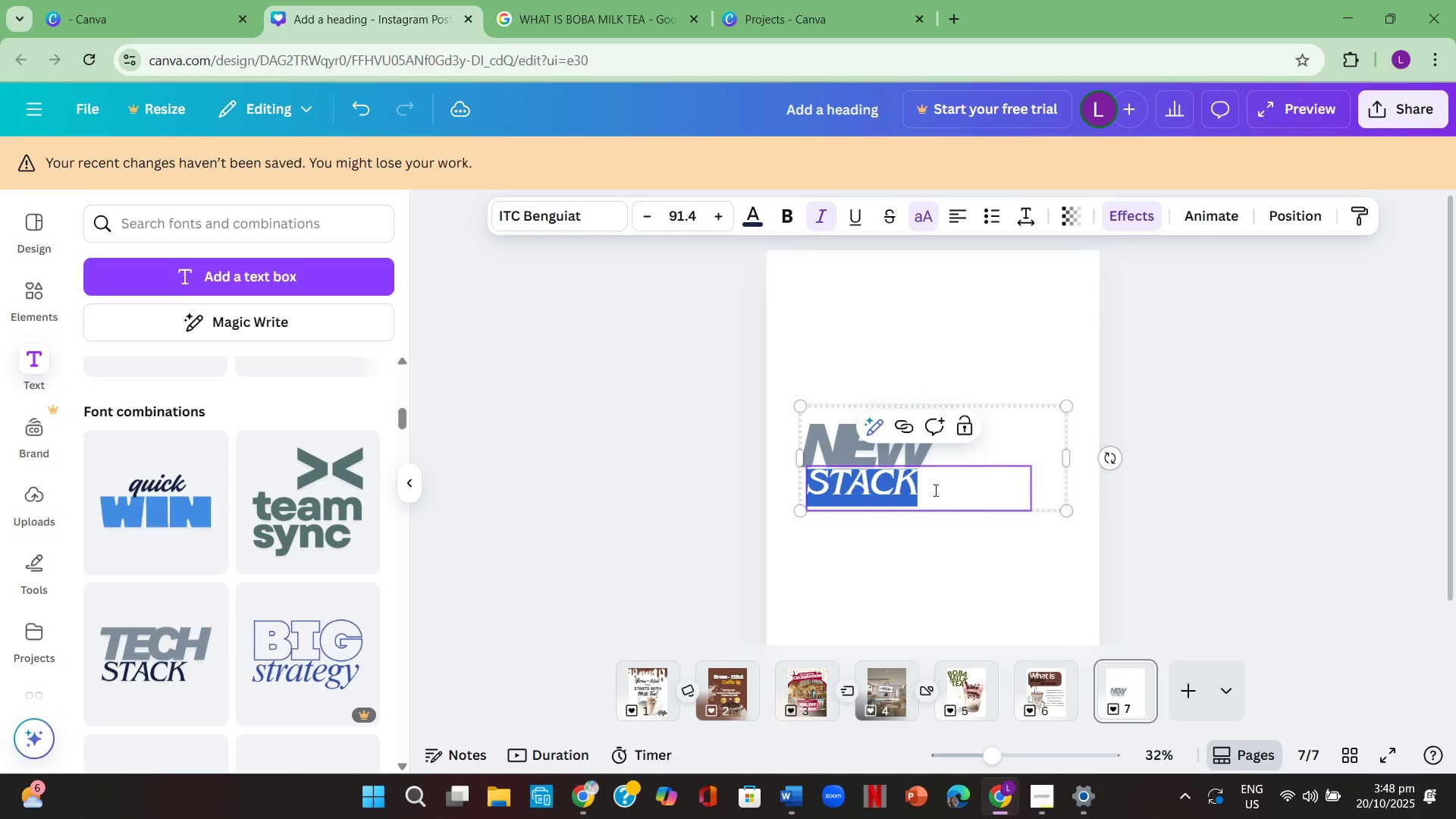 
triple_click([934, 490])
 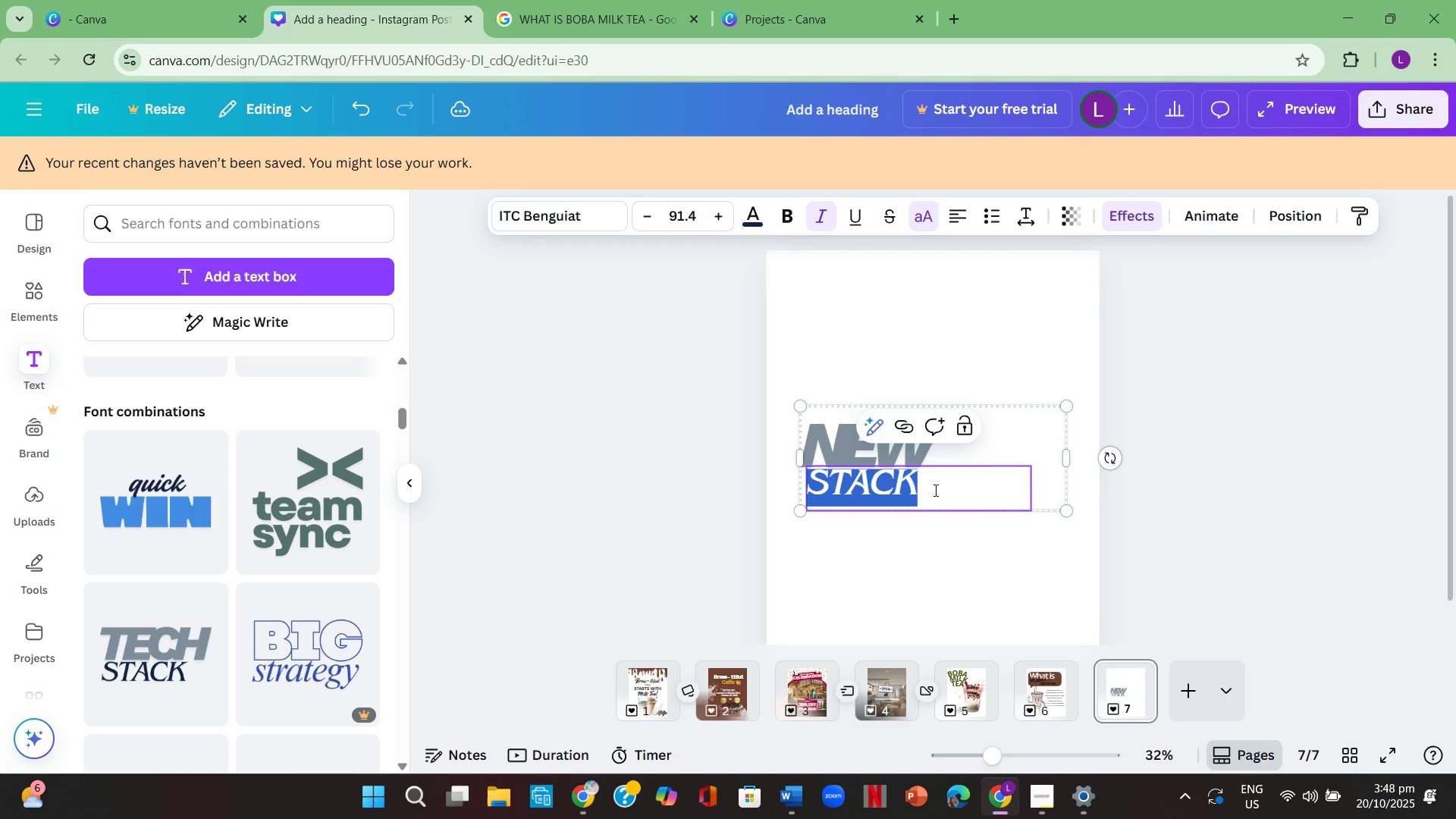 
key(Backspace)
type(flavour)
 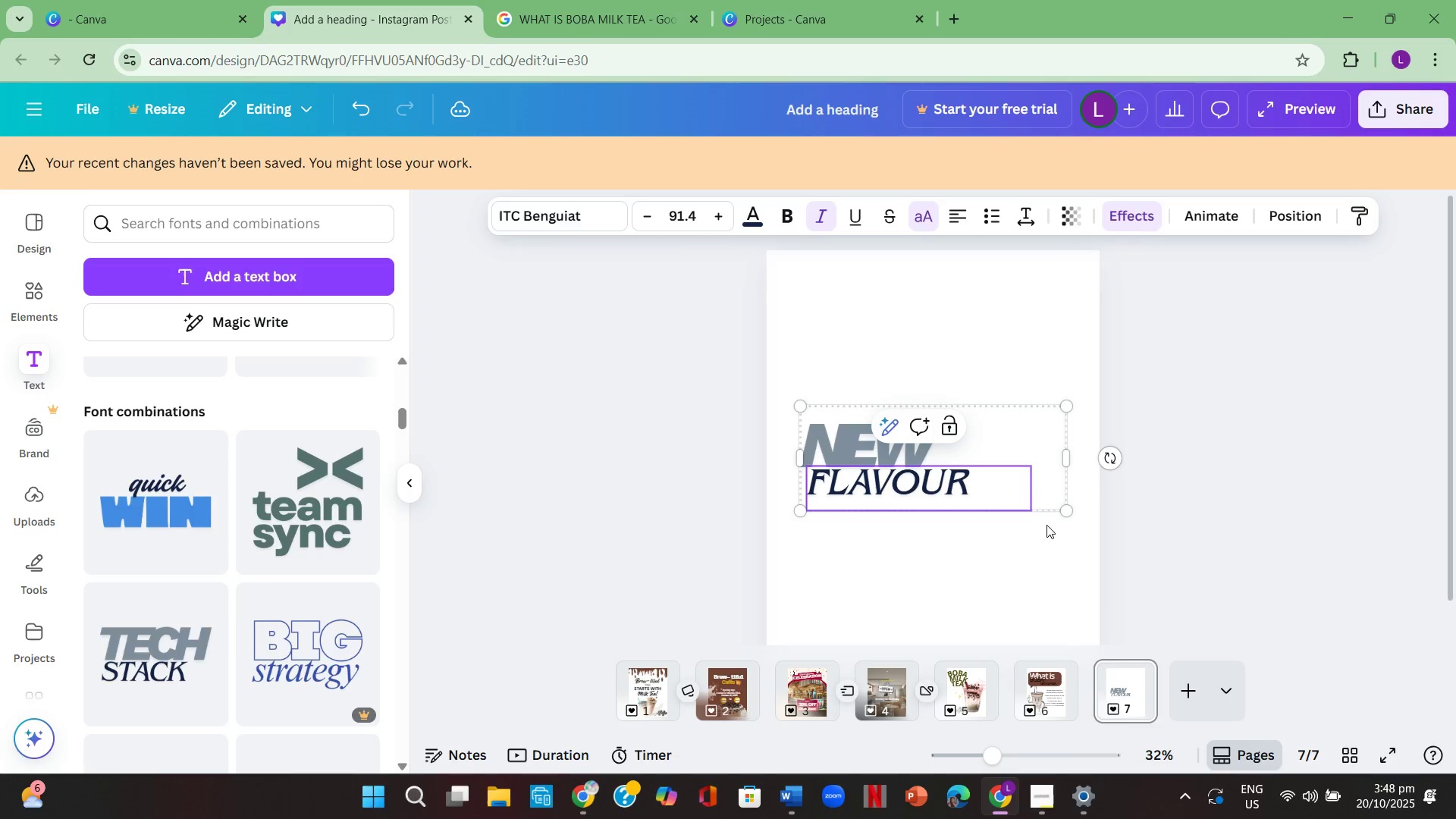 
left_click([1285, 579])
 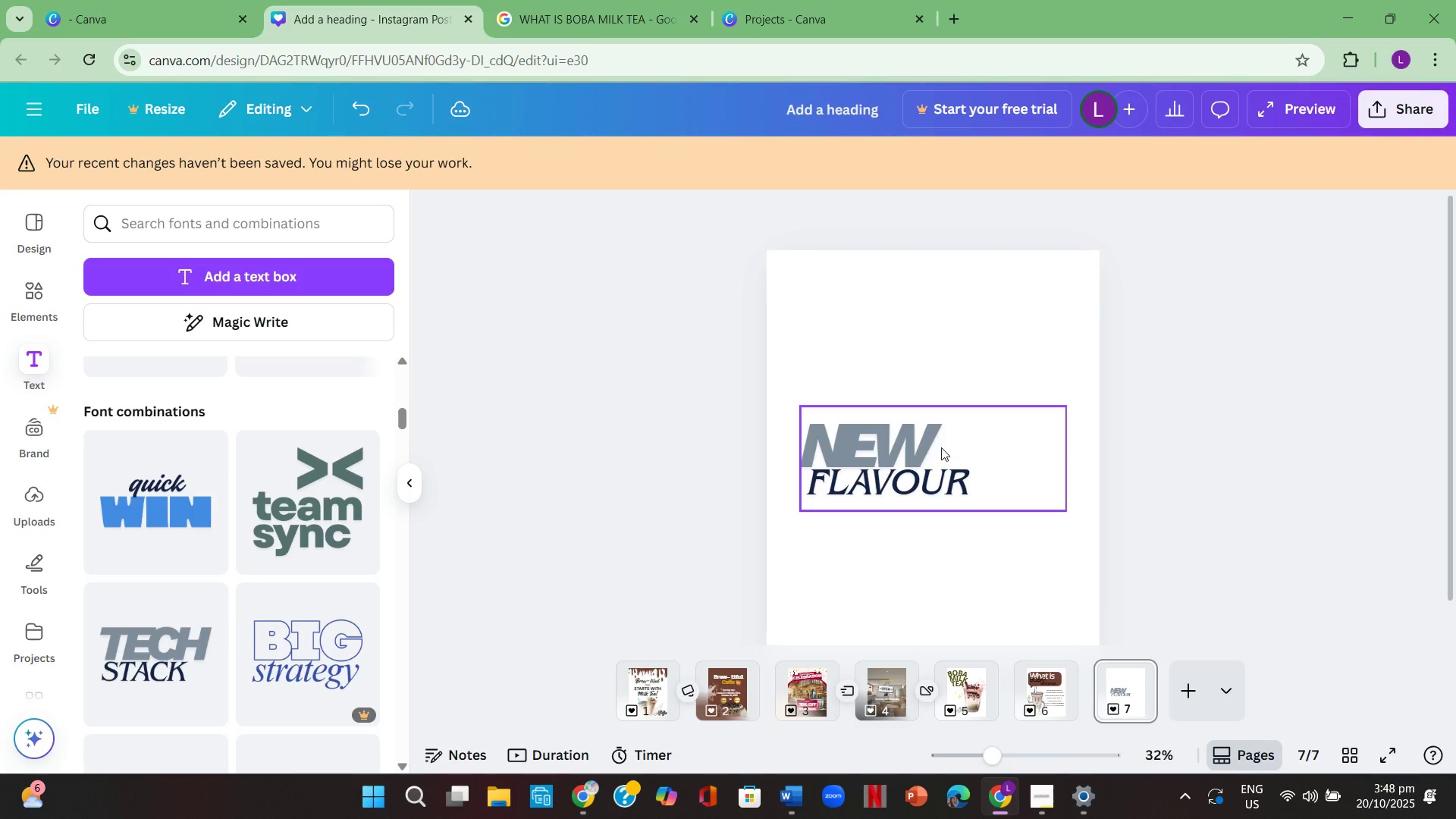 
left_click([1188, 568])
 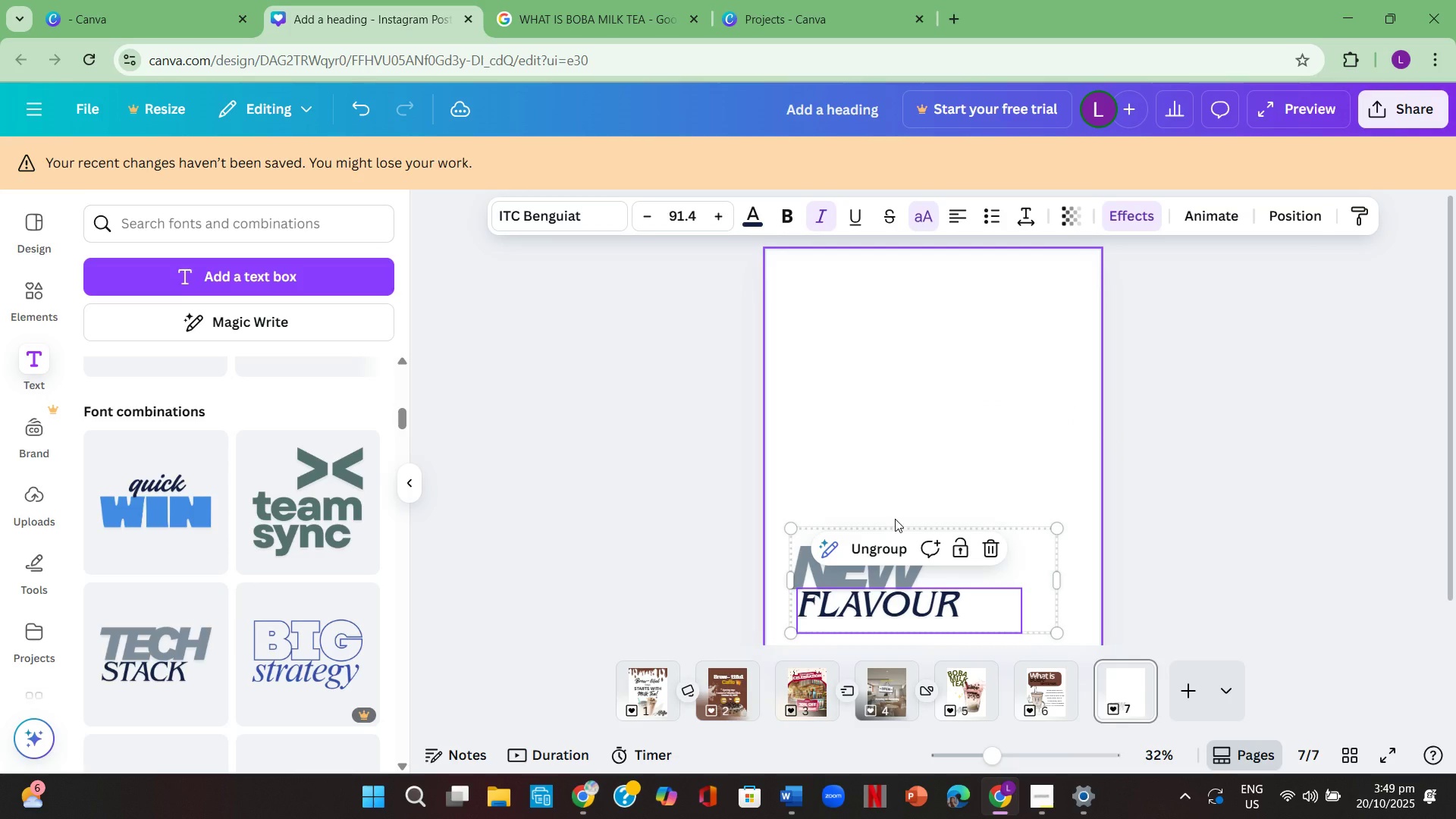 
wait(5.46)
 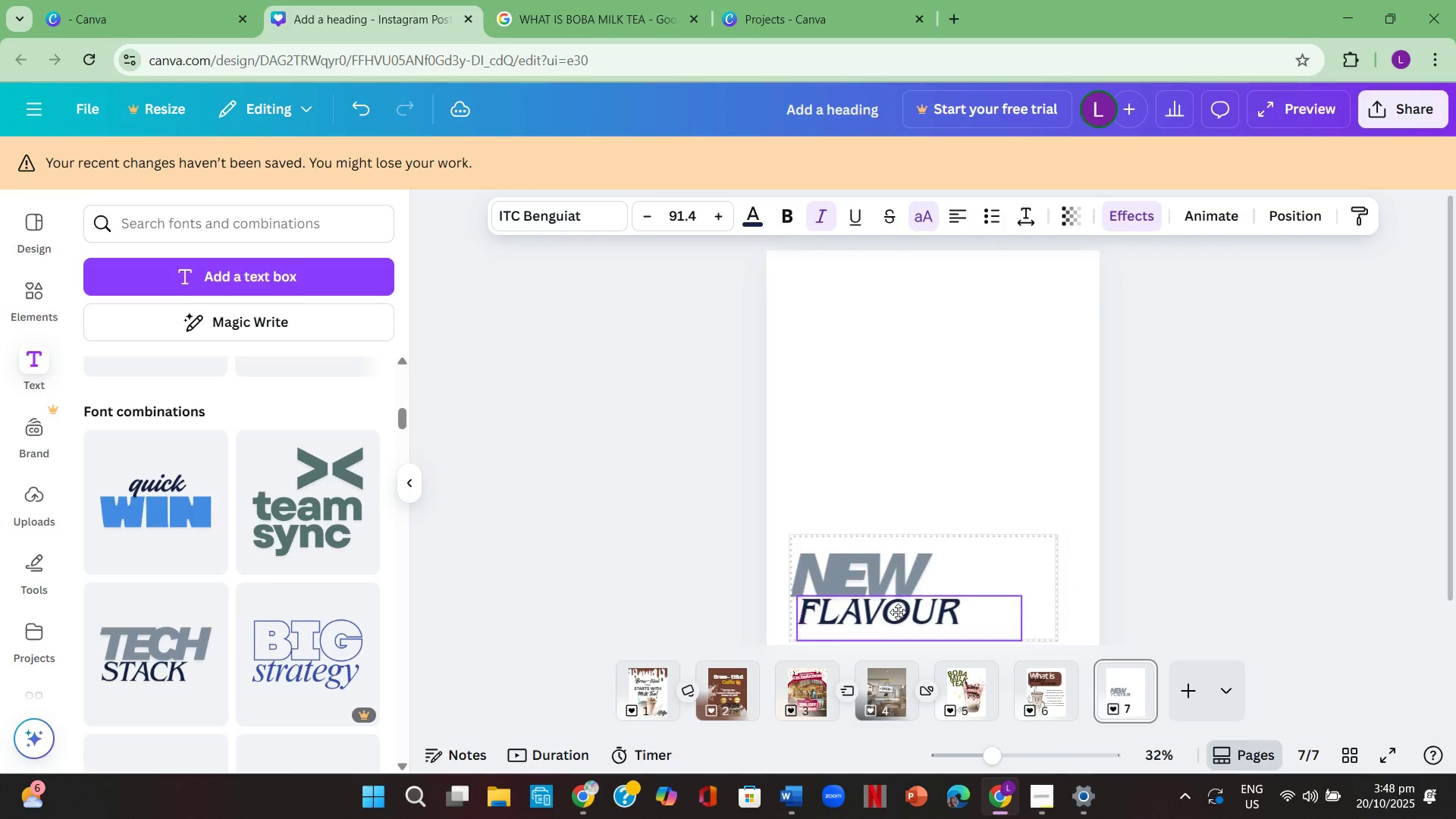 
left_click([1346, 548])
 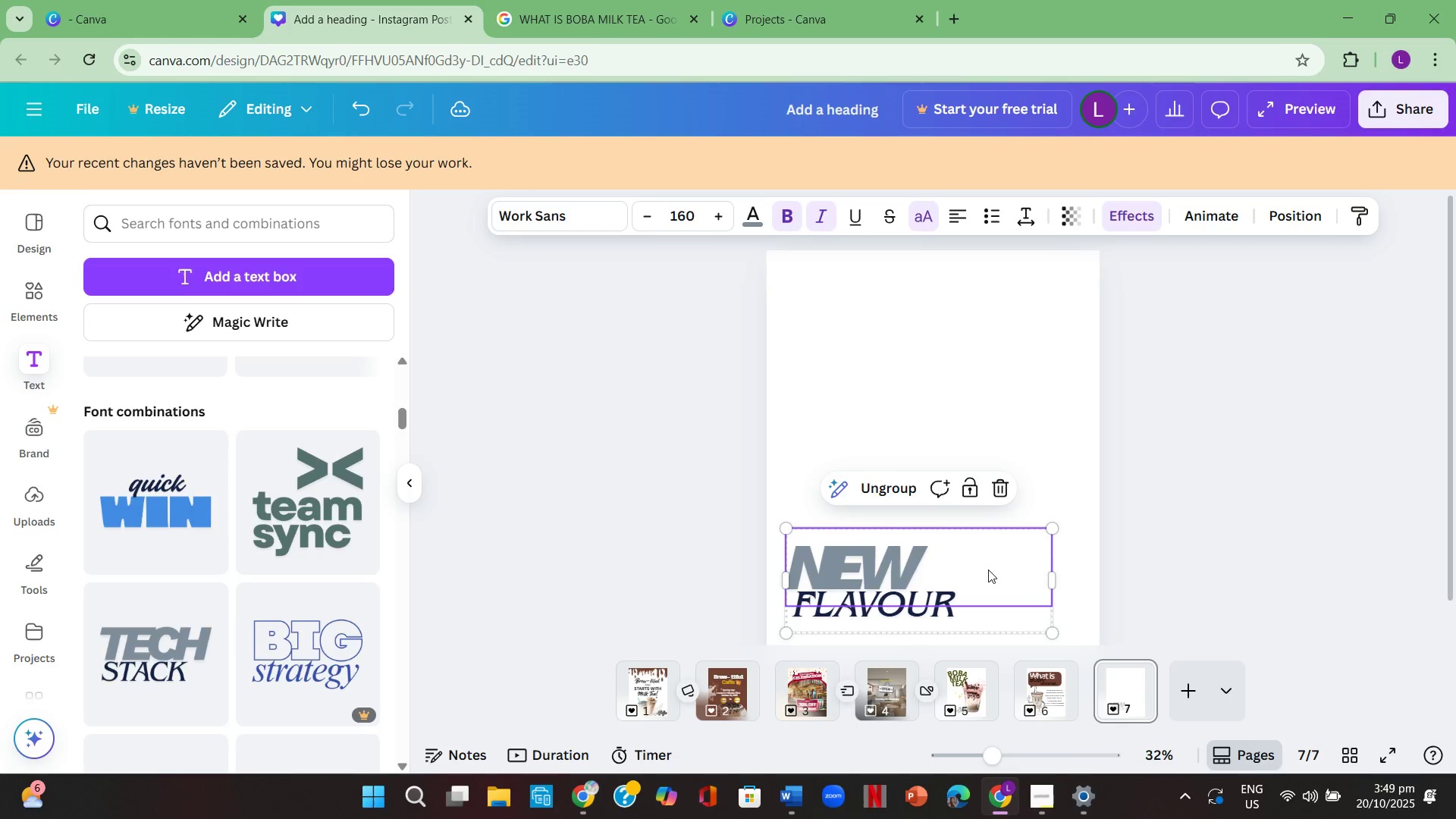 
left_click([1272, 543])
 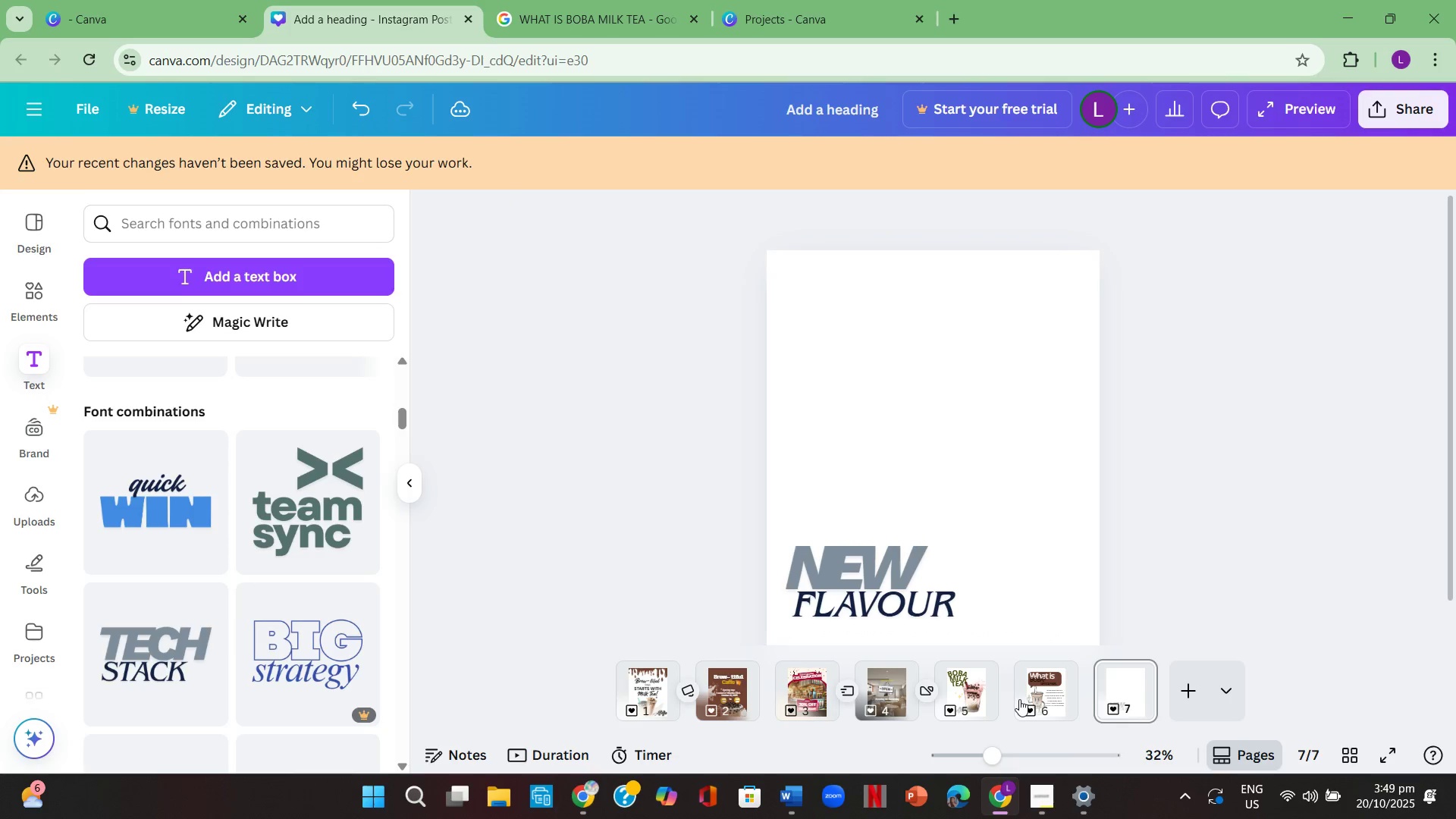 
left_click([1037, 688])
 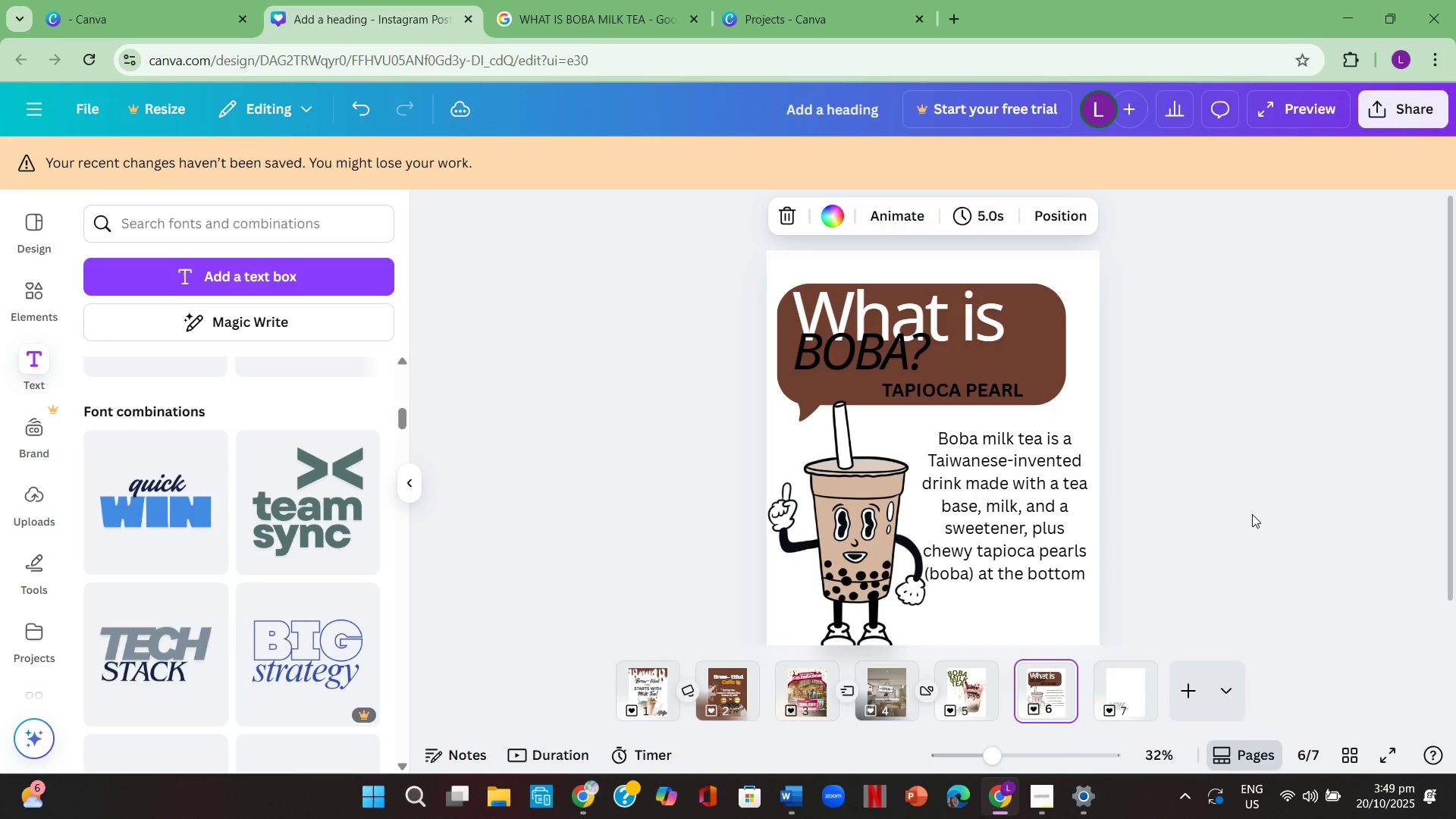 
left_click([1252, 514])
 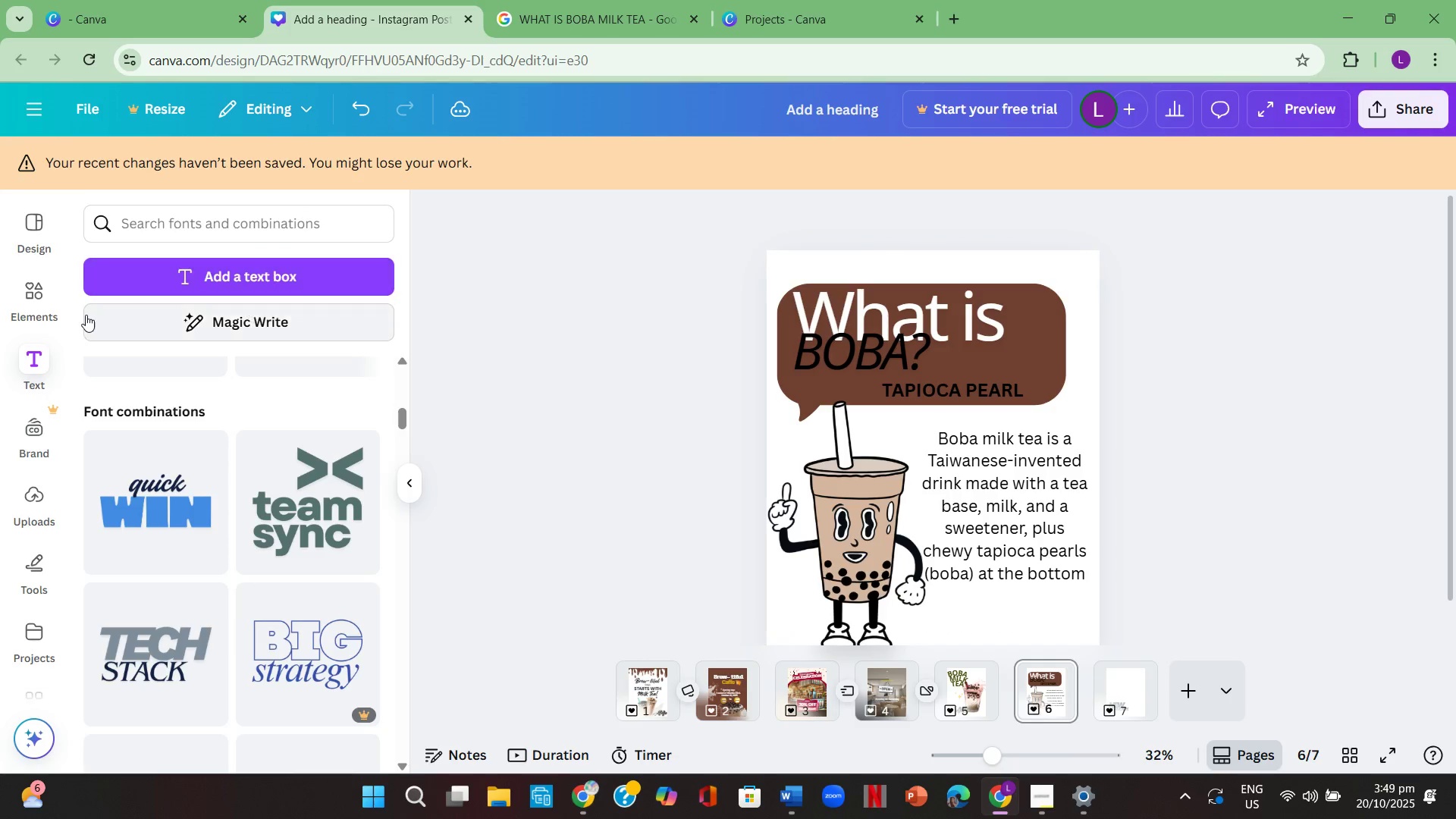 
left_click([29, 291])
 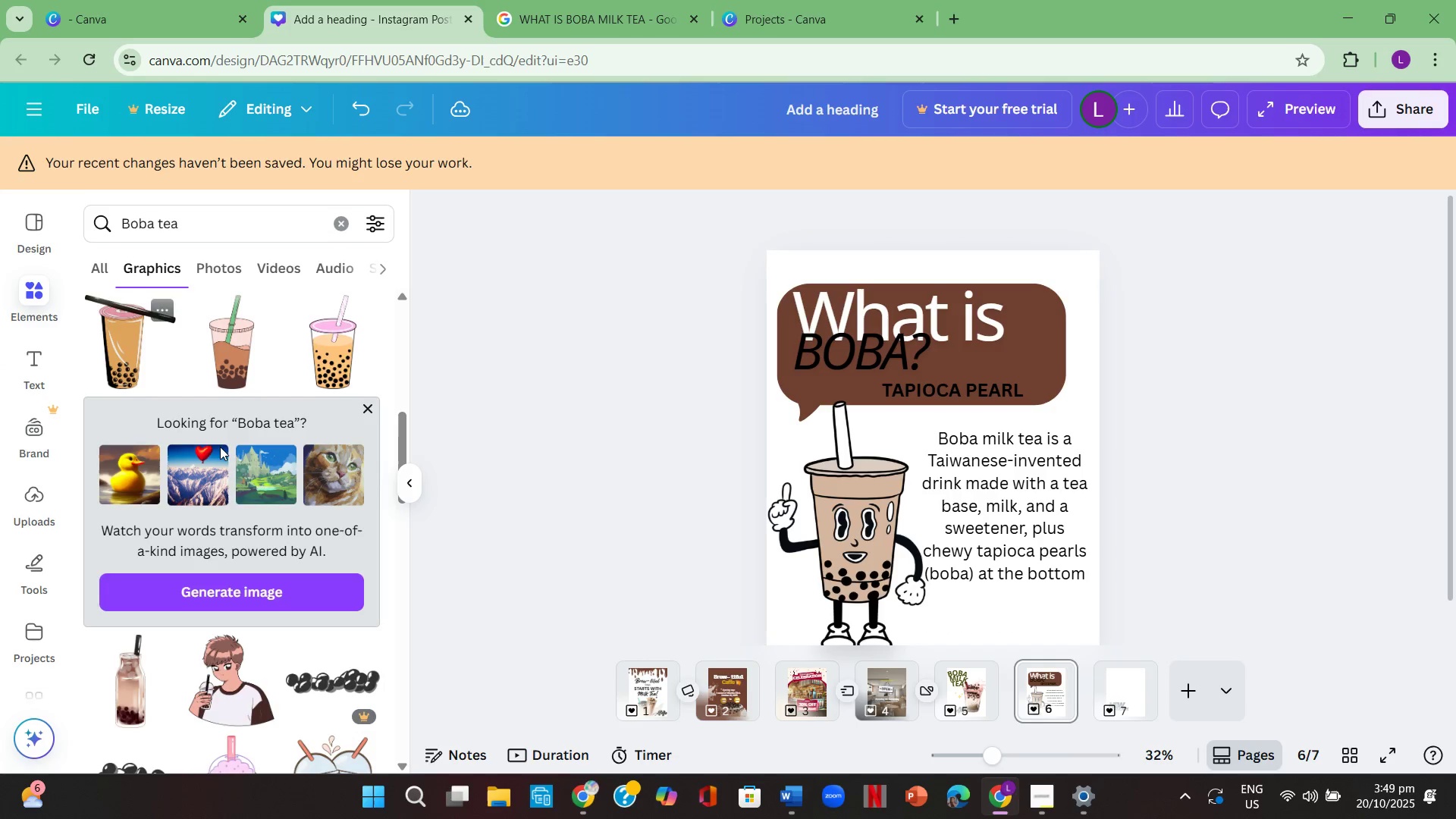 
scroll: coordinate [292, 525], scroll_direction: down, amount: 4.0
 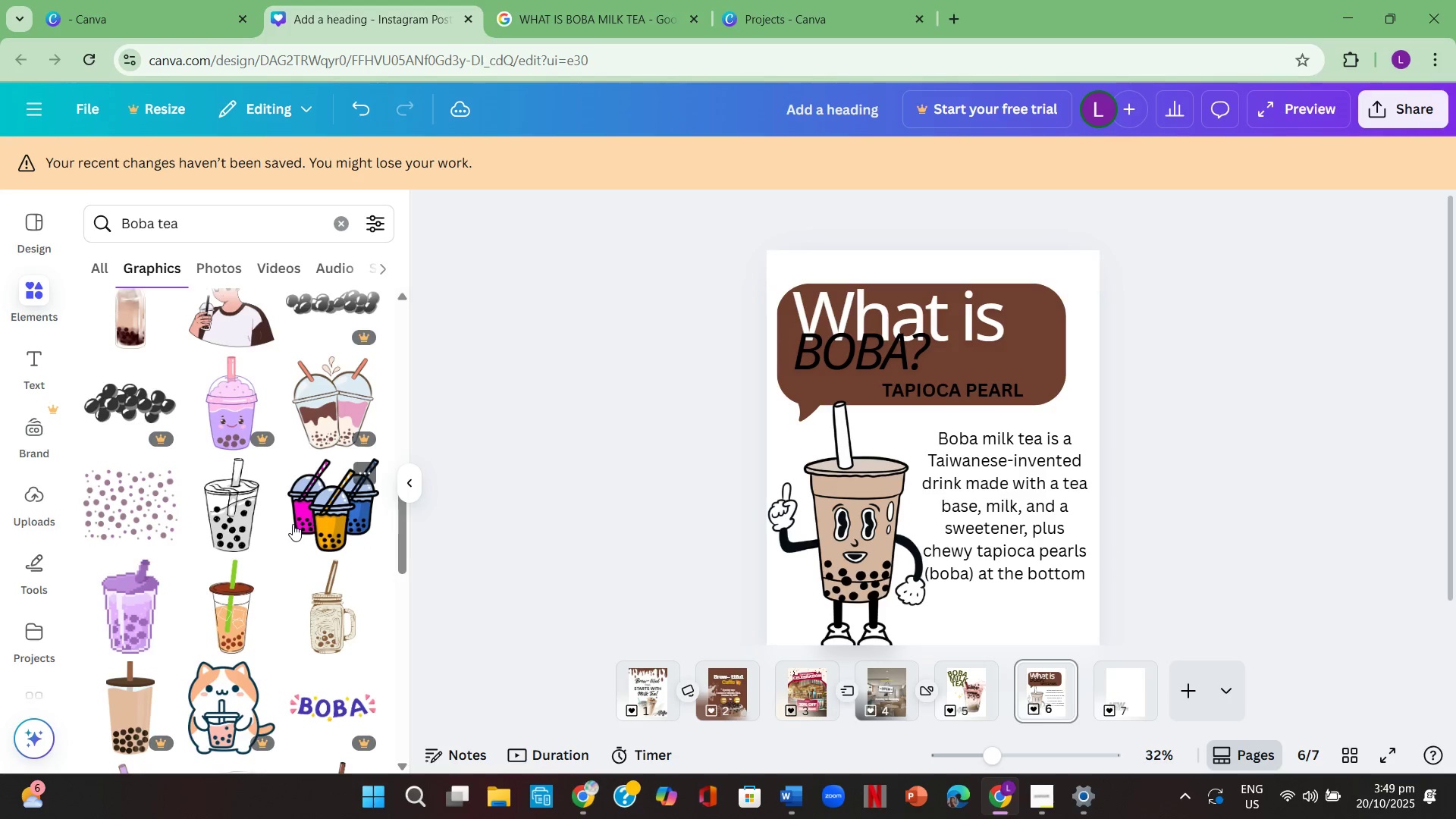 
scroll: coordinate [293, 524], scroll_direction: up, amount: 1.0
 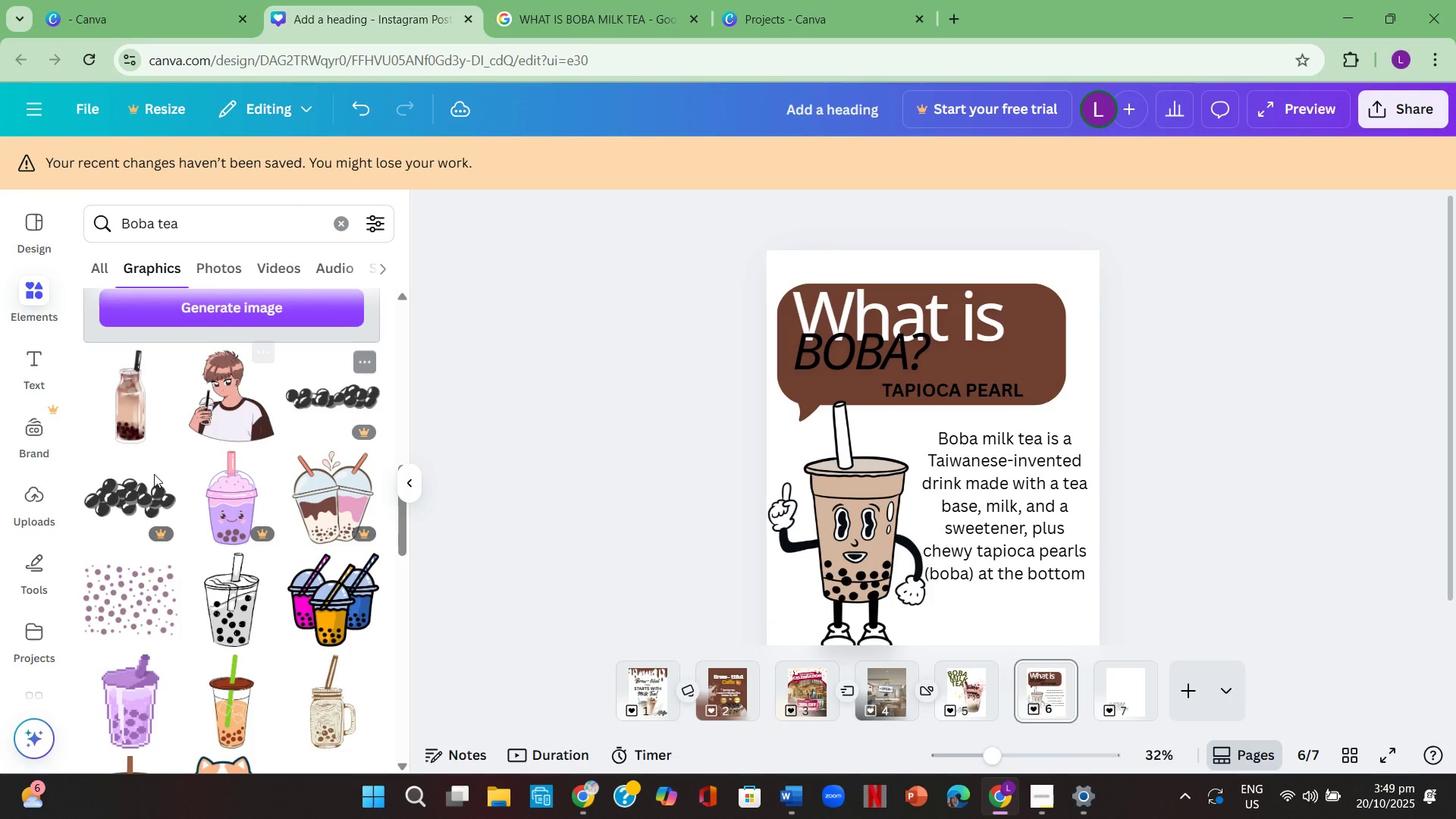 
left_click([127, 489])
 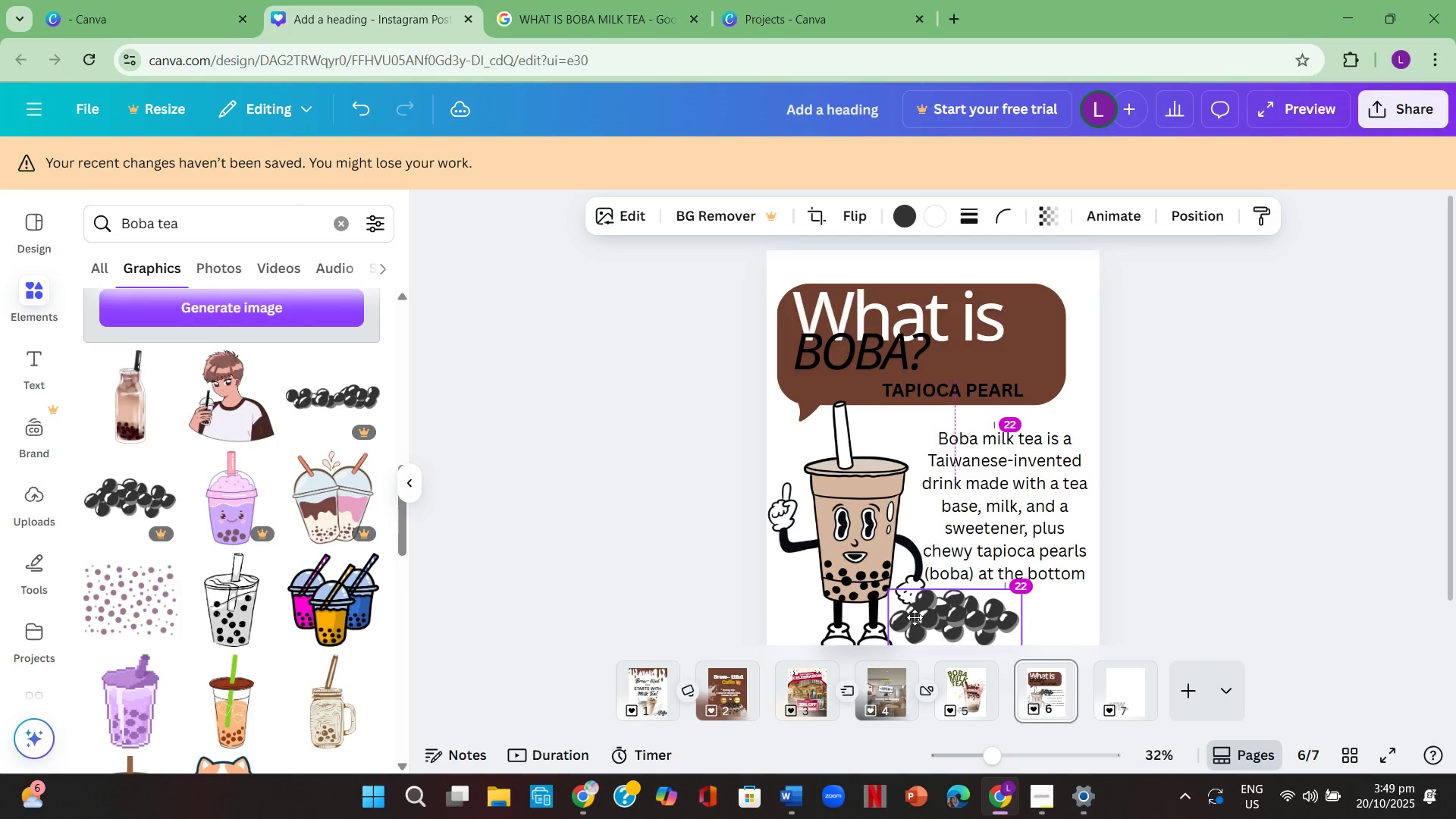 
left_click([1301, 541])
 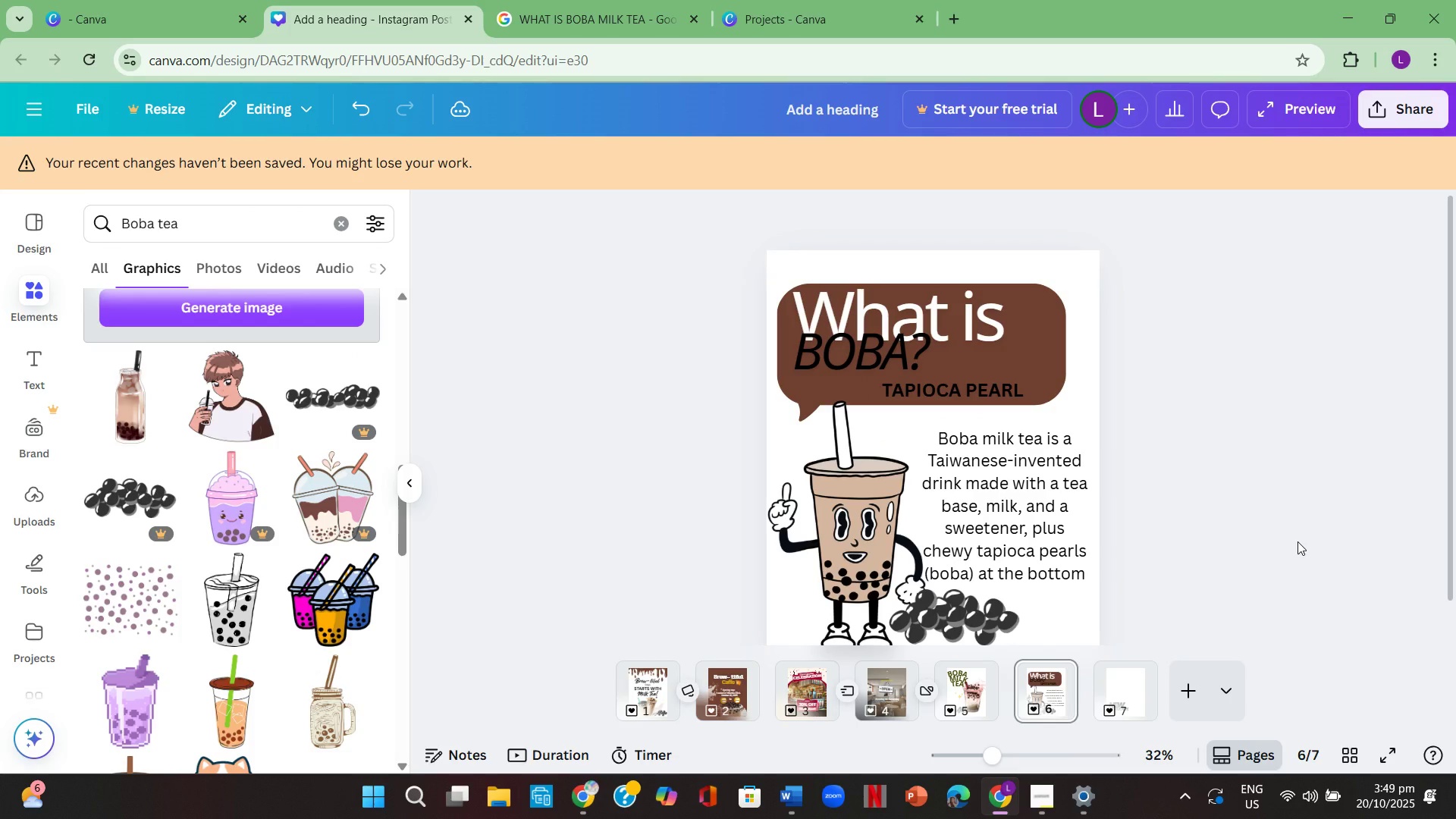 
scroll: coordinate [1298, 541], scroll_direction: down, amount: 1.0
 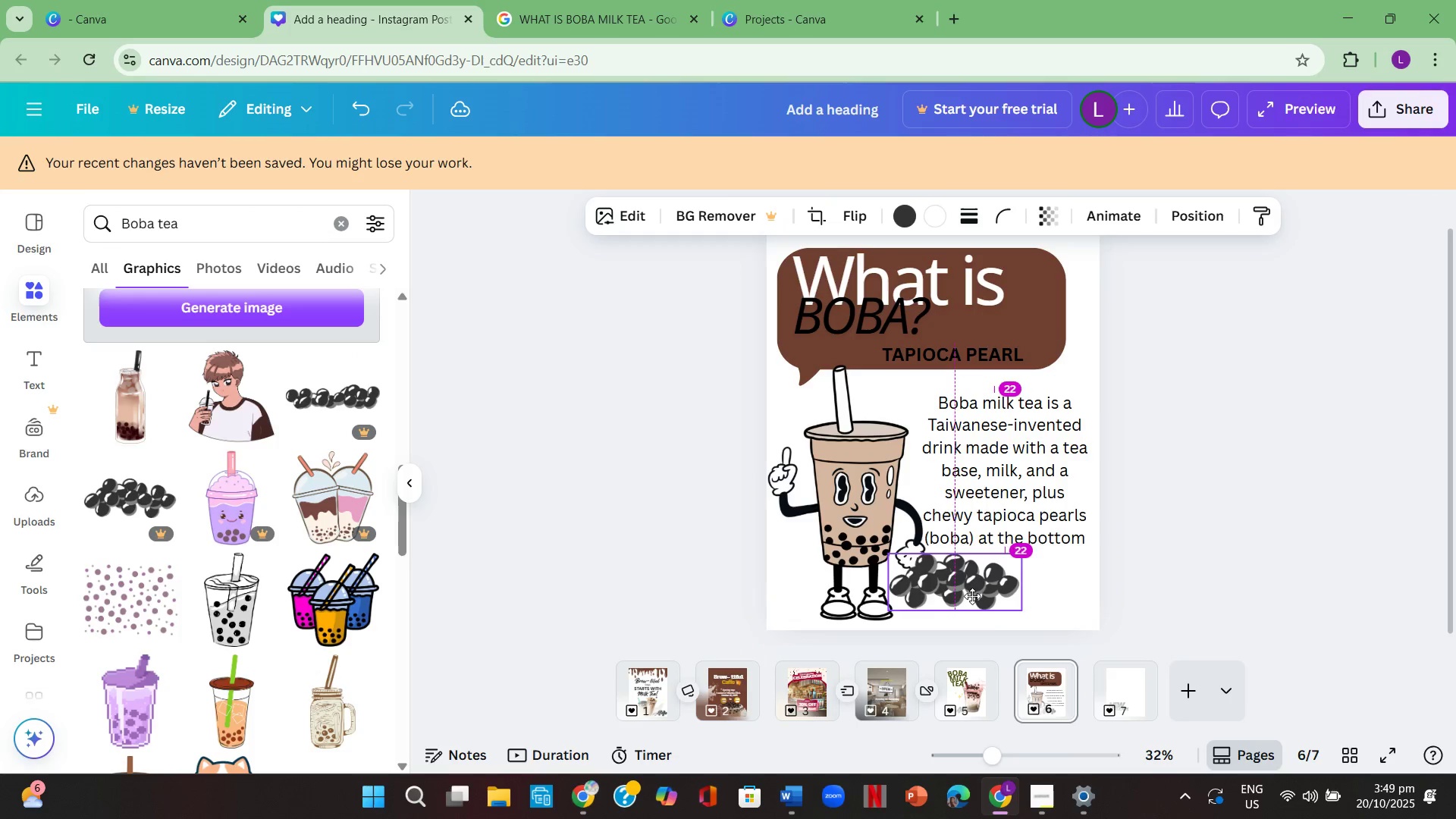 
wait(5.39)
 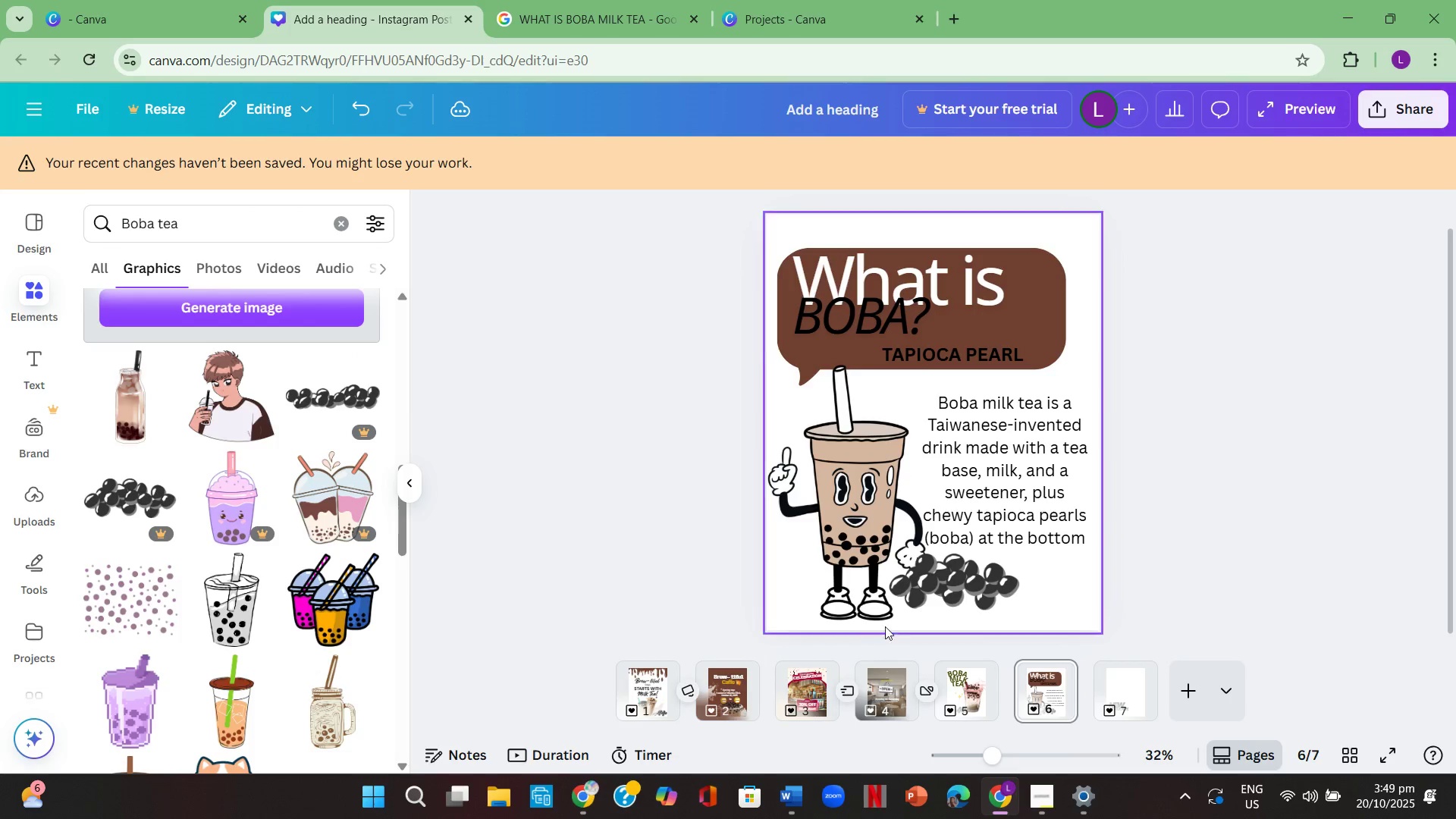 
left_click([1268, 588])
 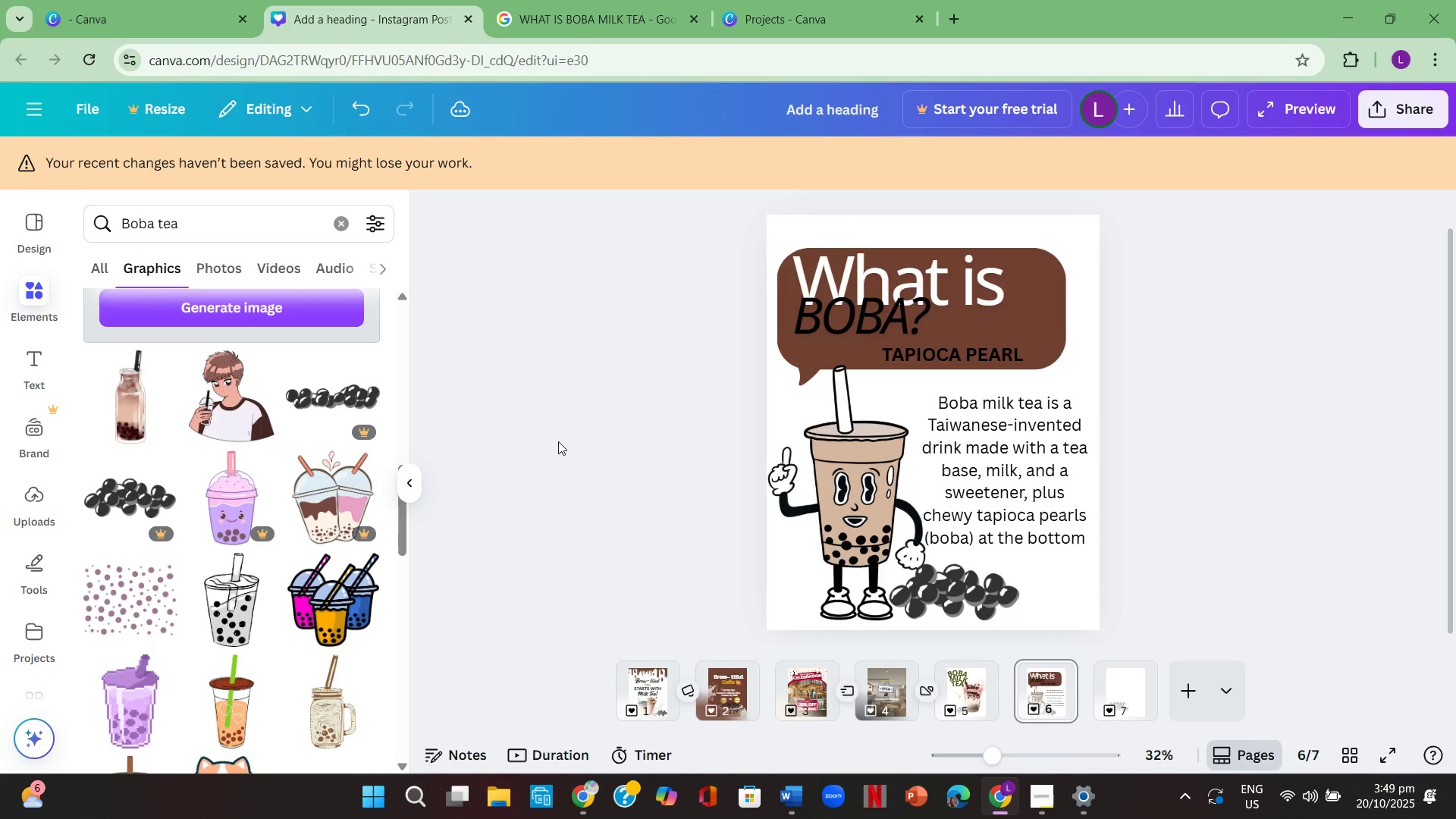 
scroll: coordinate [569, 449], scroll_direction: up, amount: 1.0
 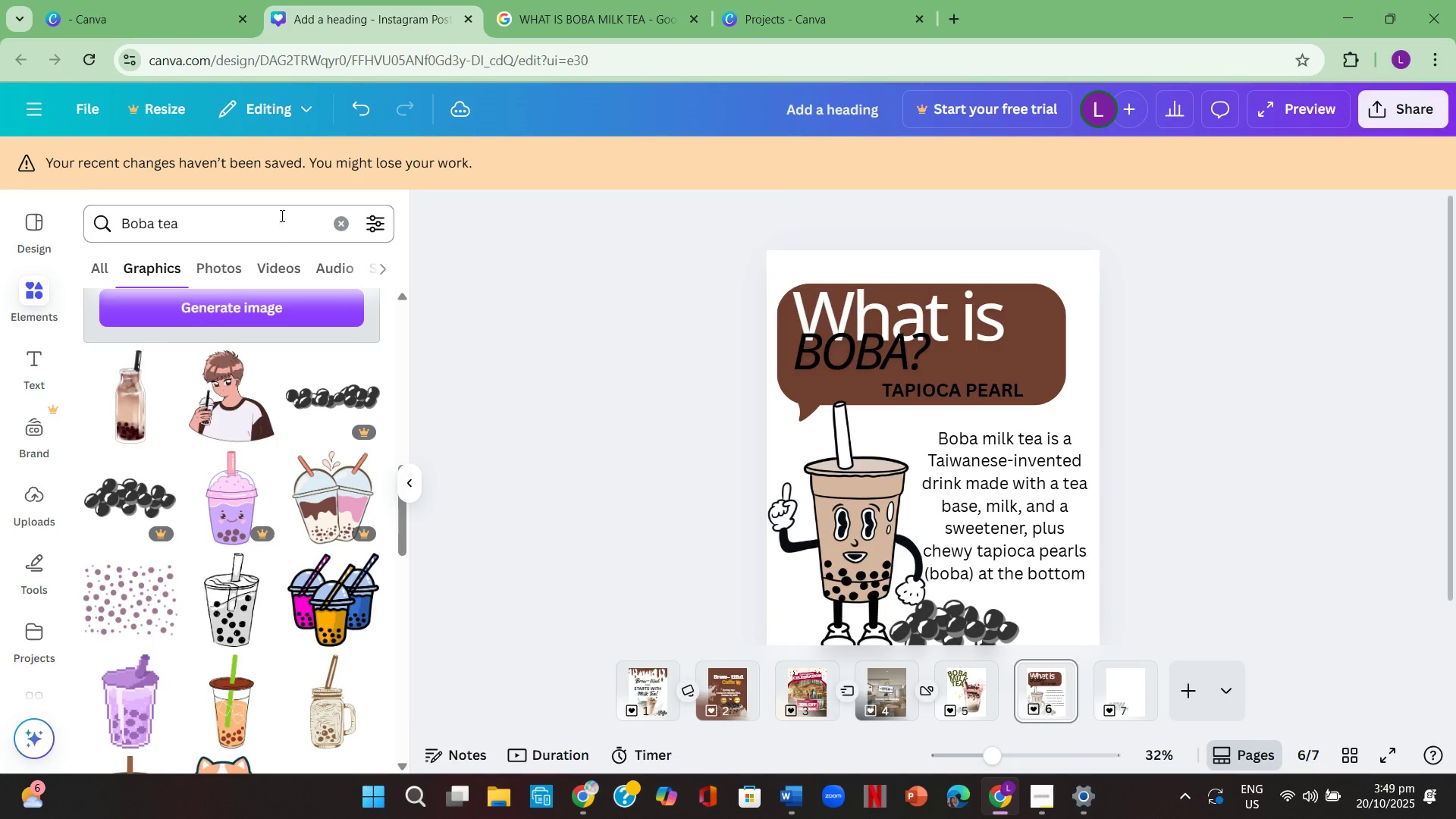 
left_click([337, 224])
 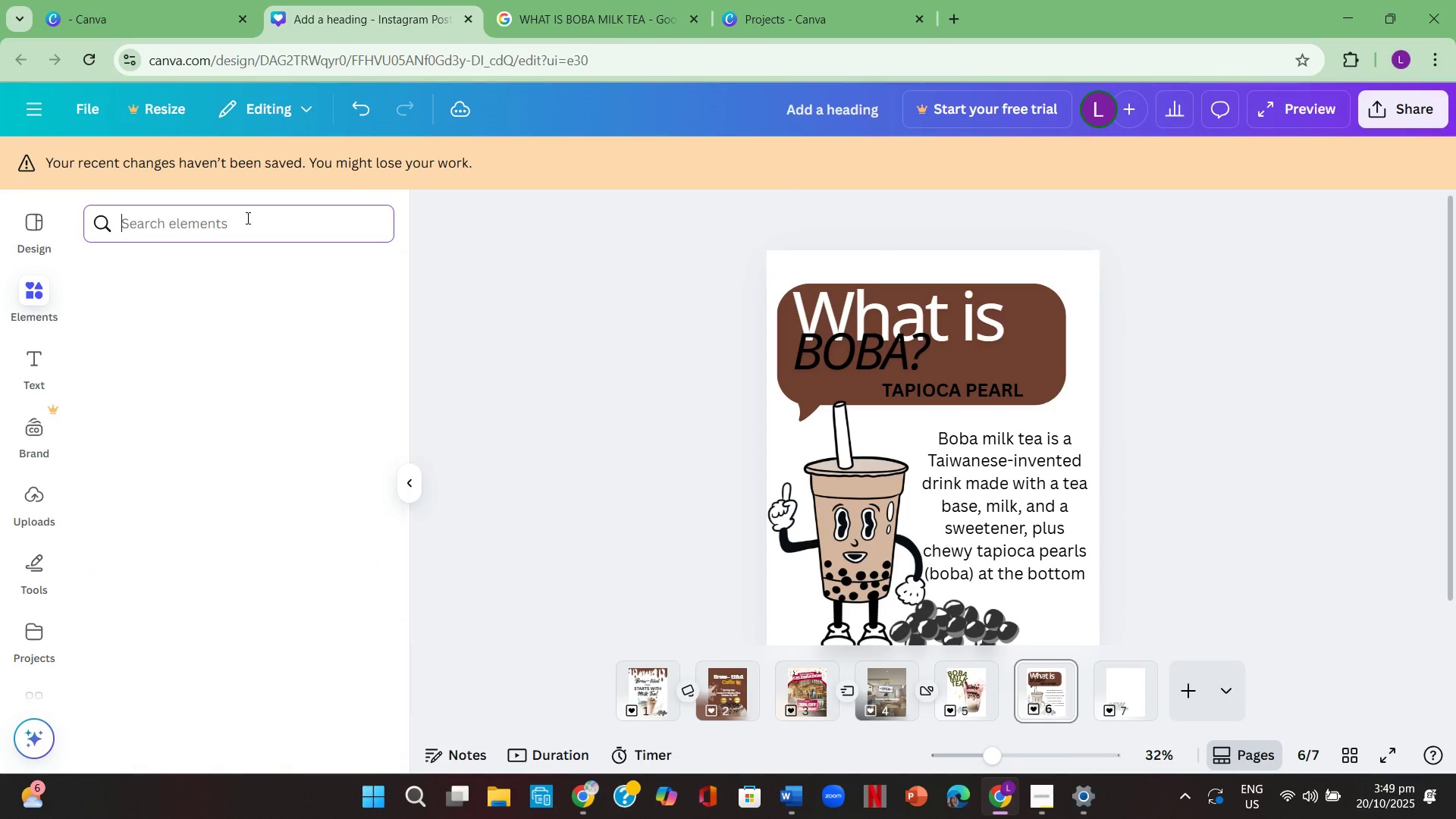 
left_click([246, 218])
 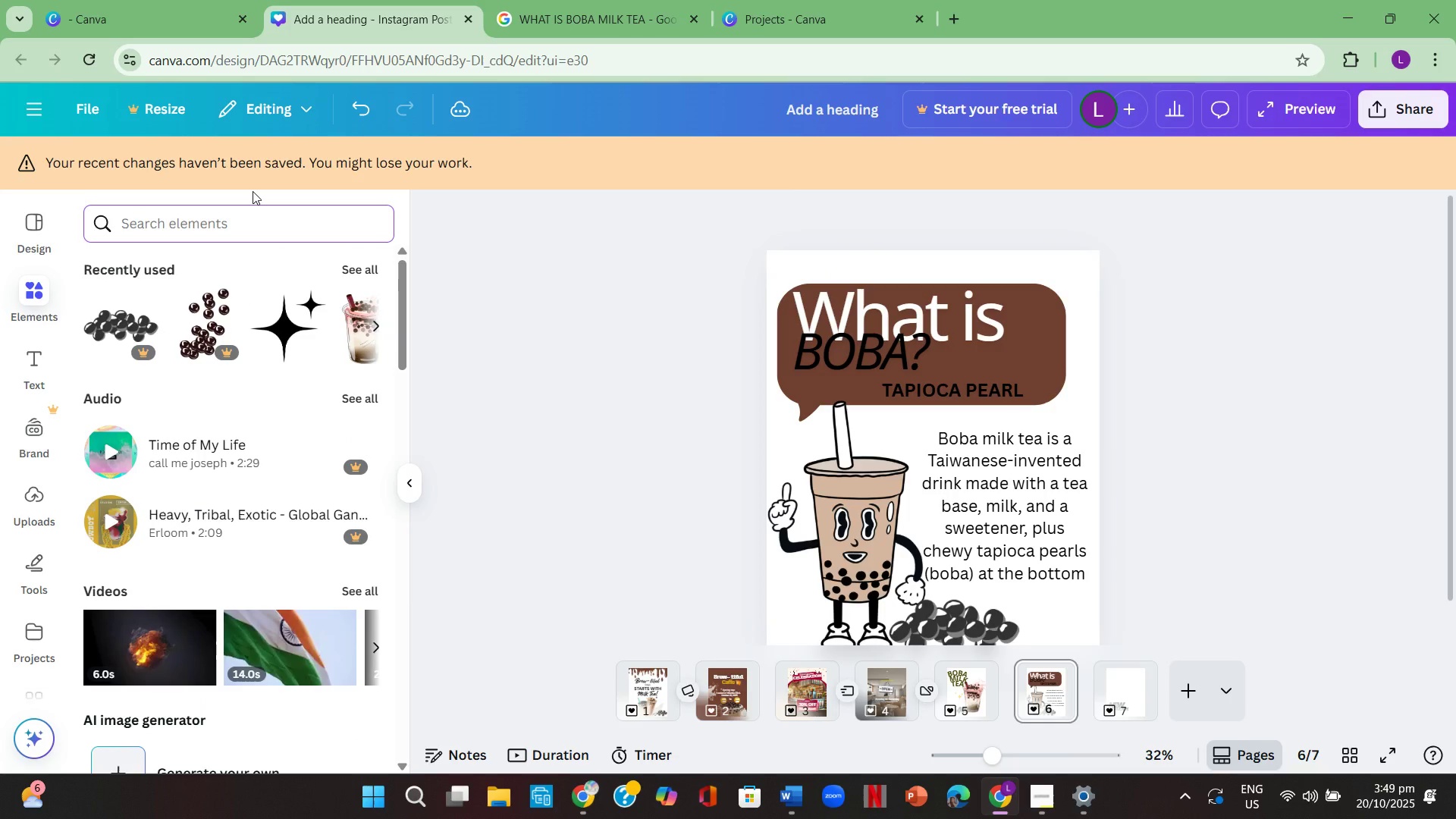 
type(aesthethic design)
 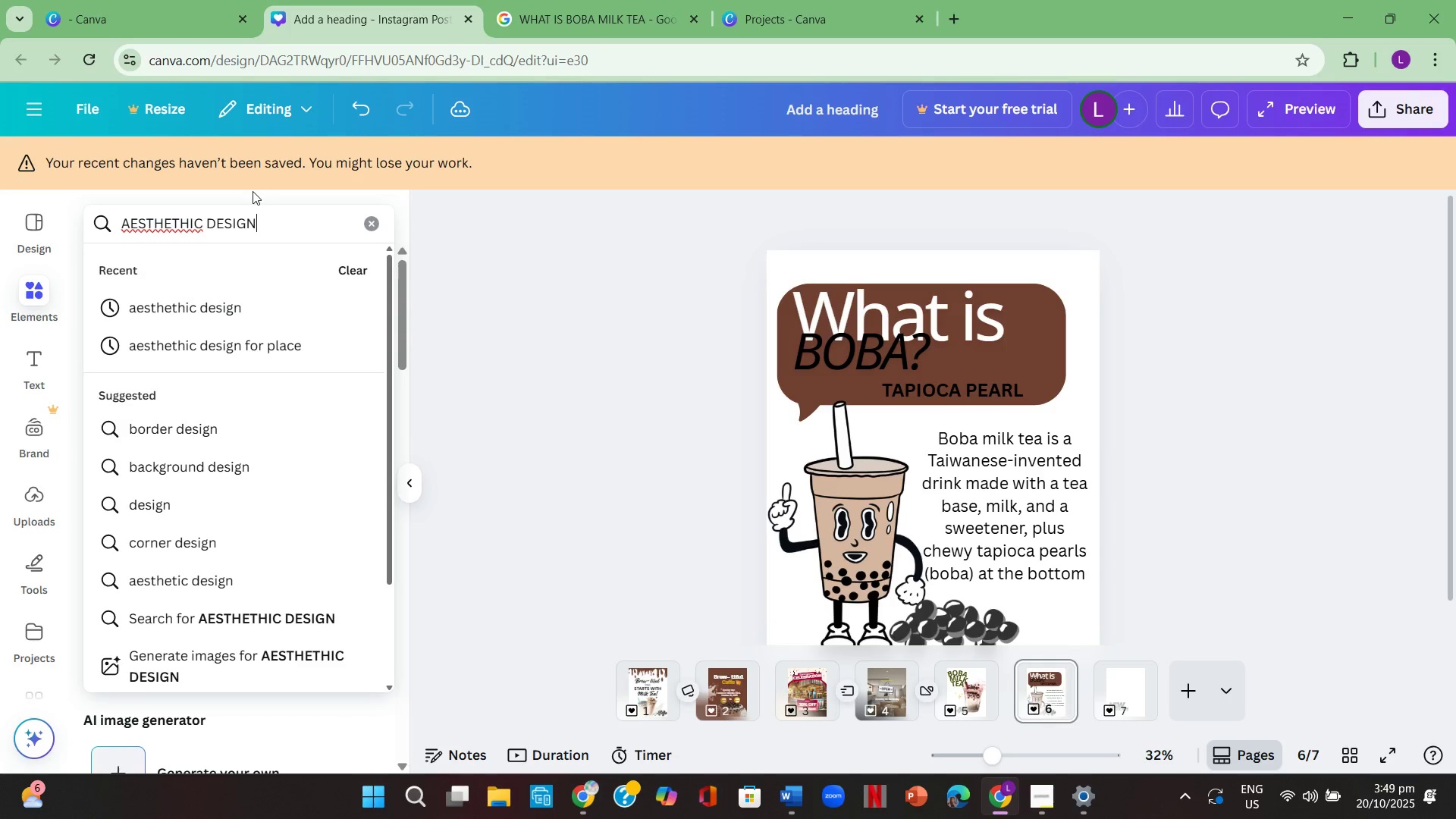 
key(Enter)
 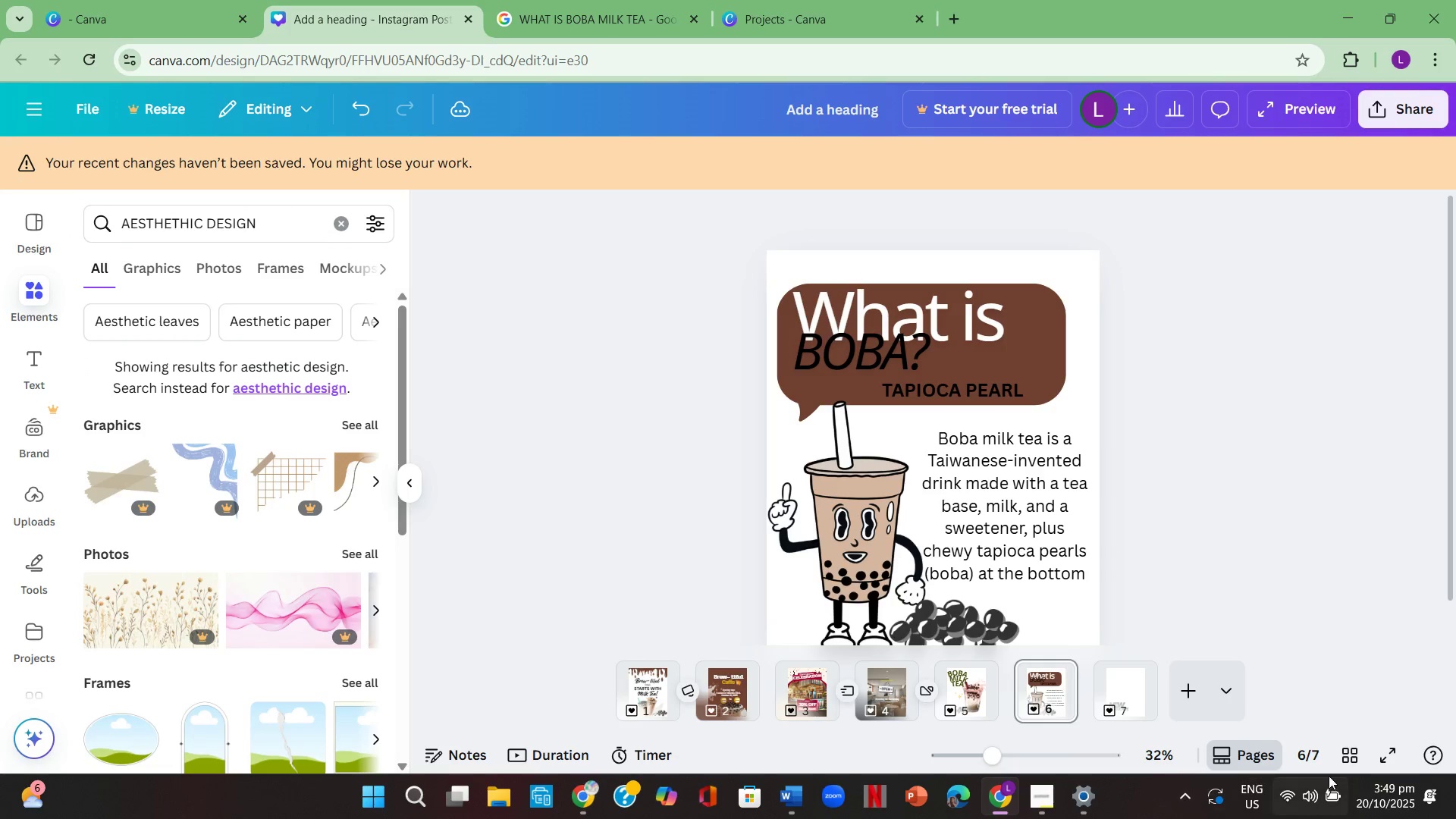 
left_click([1040, 799])